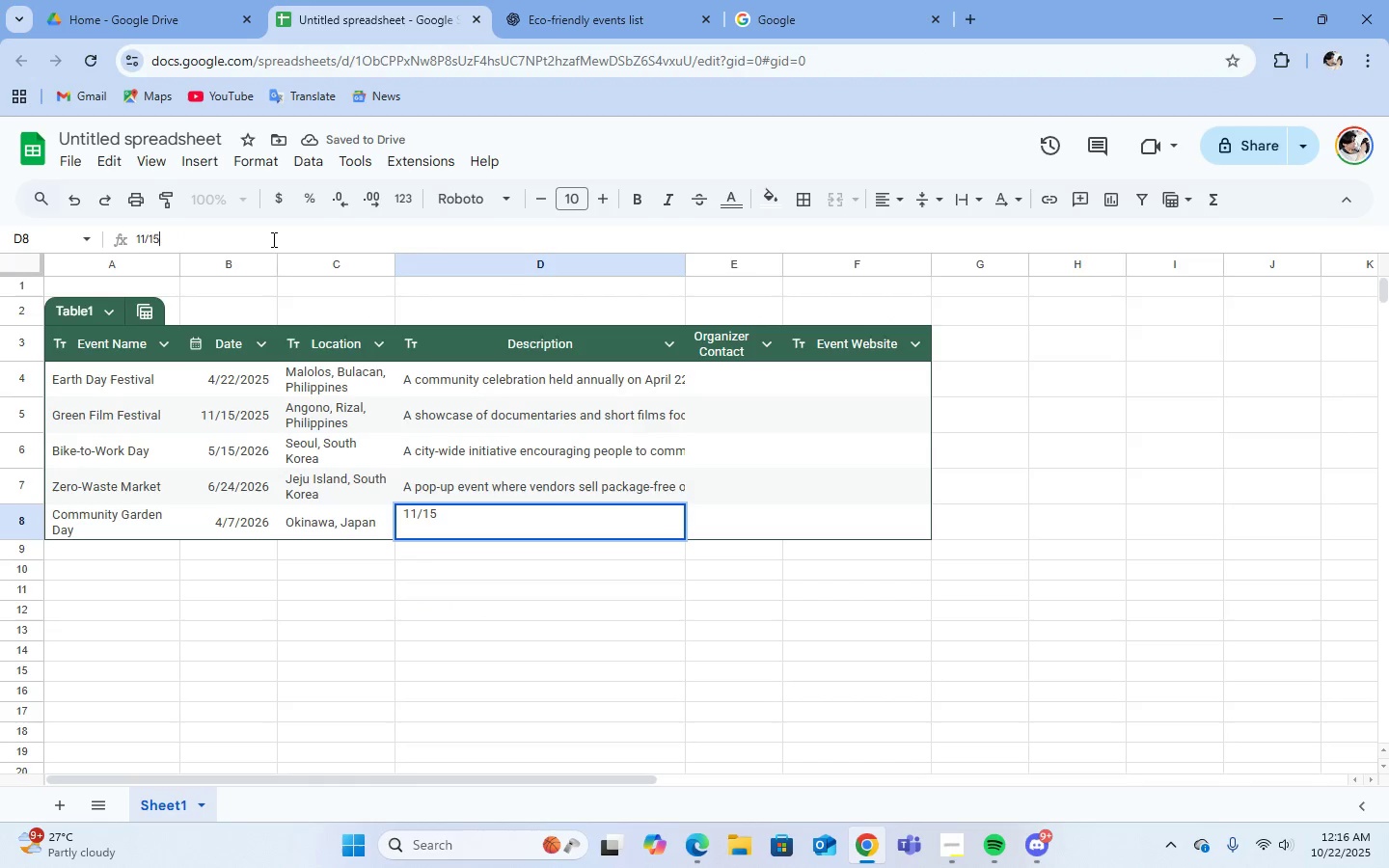 
key(Backspace)
 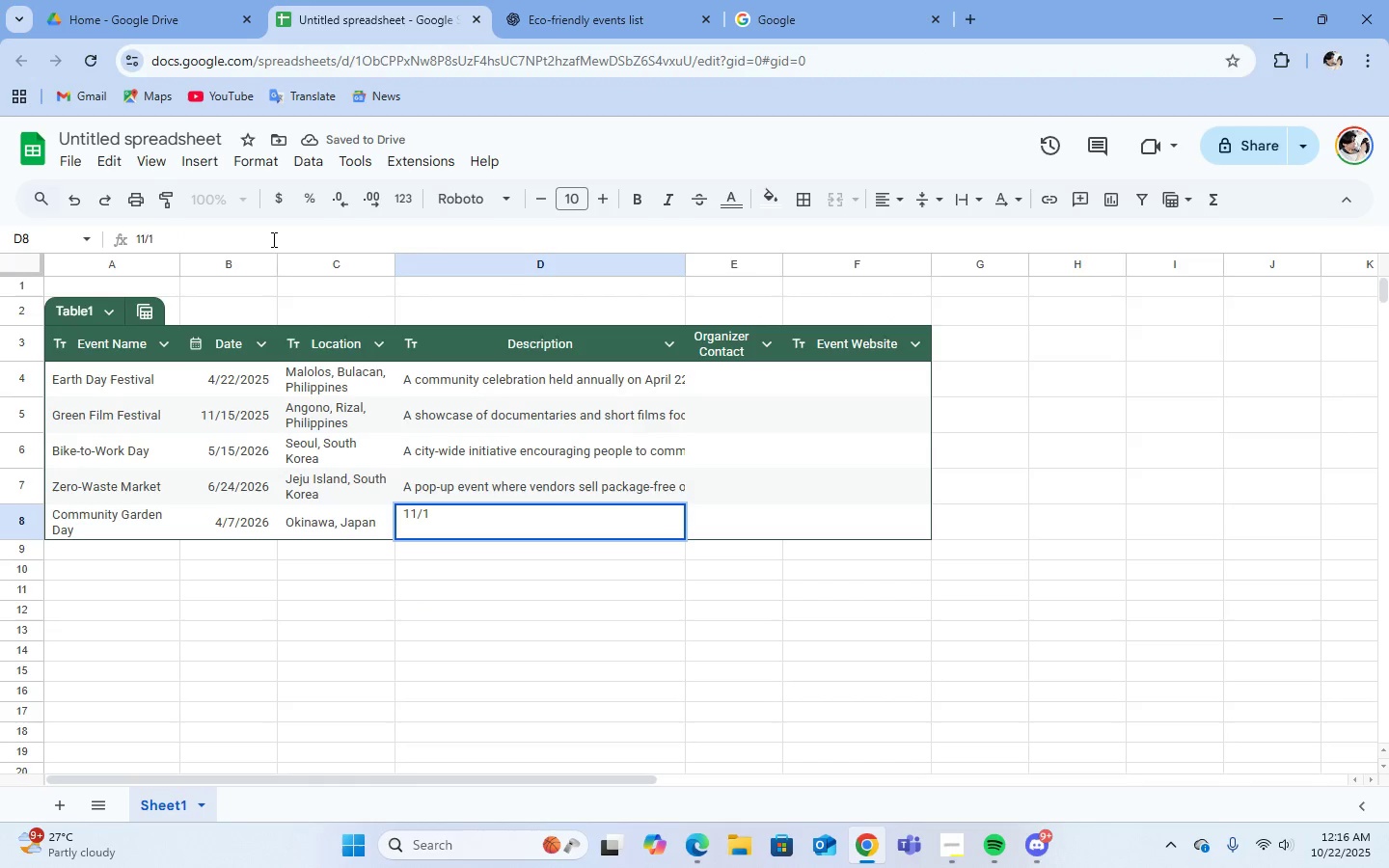 
key(Backspace)
 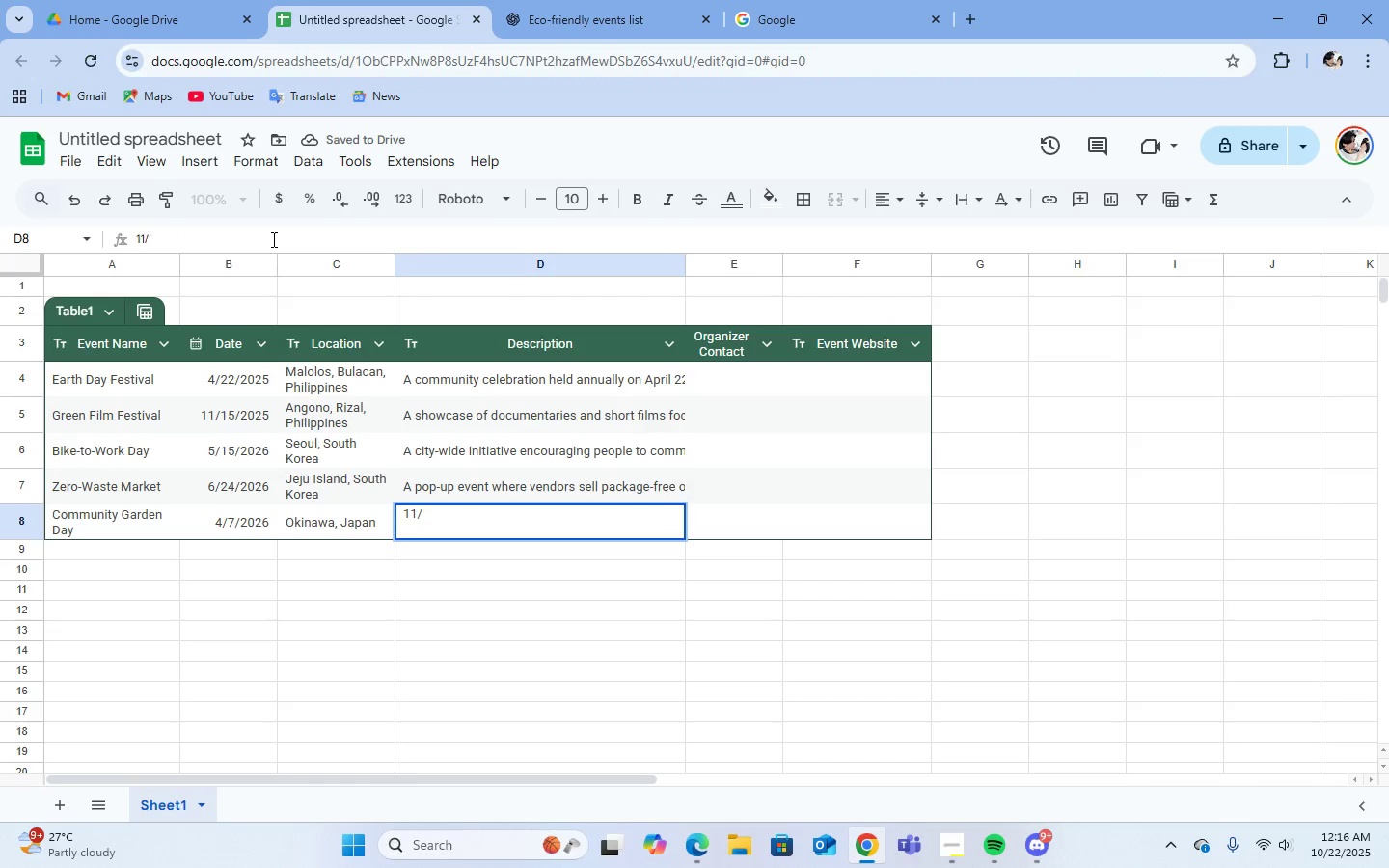 
key(Backspace)
 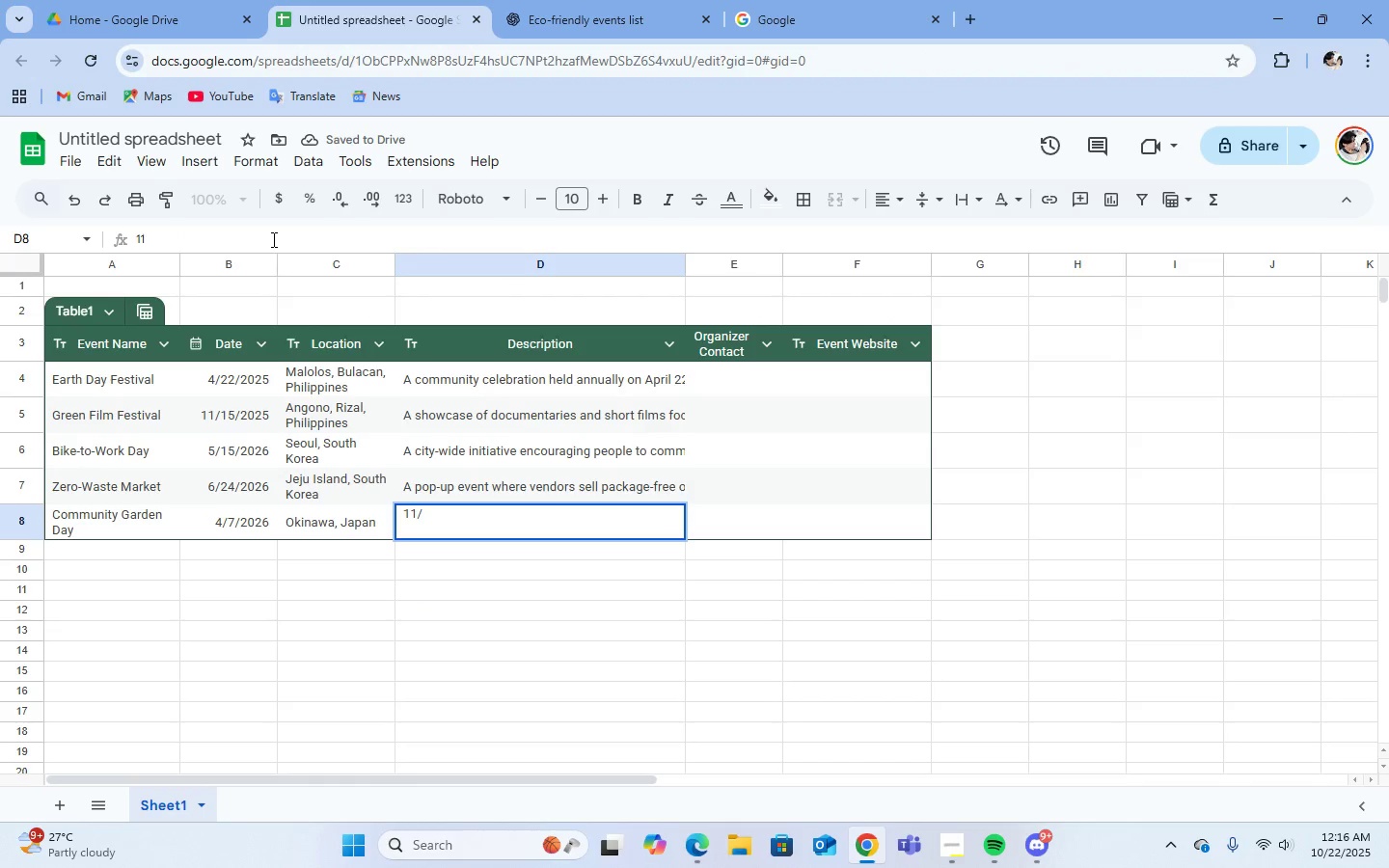 
key(Backspace)
 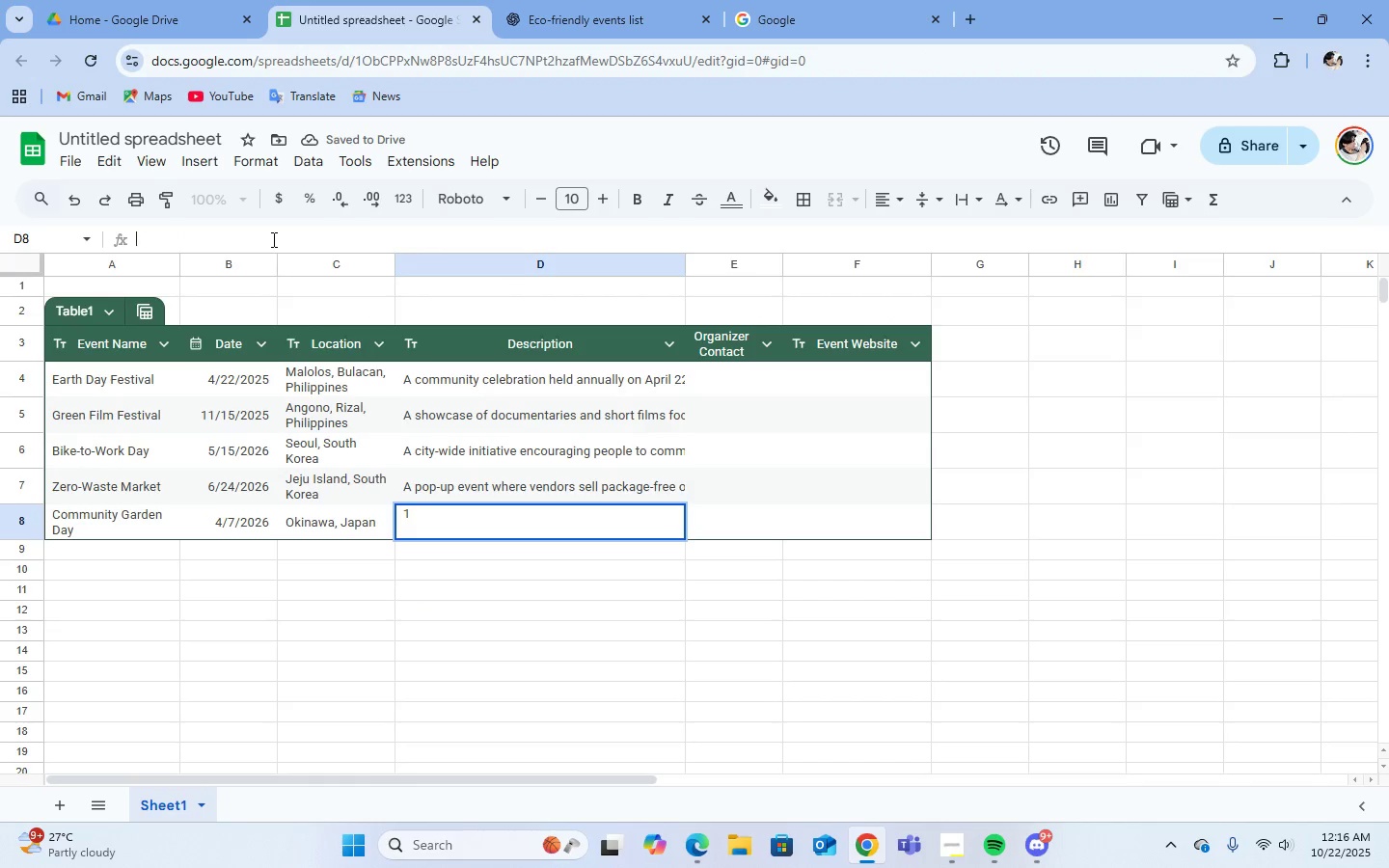 
key(Backspace)
 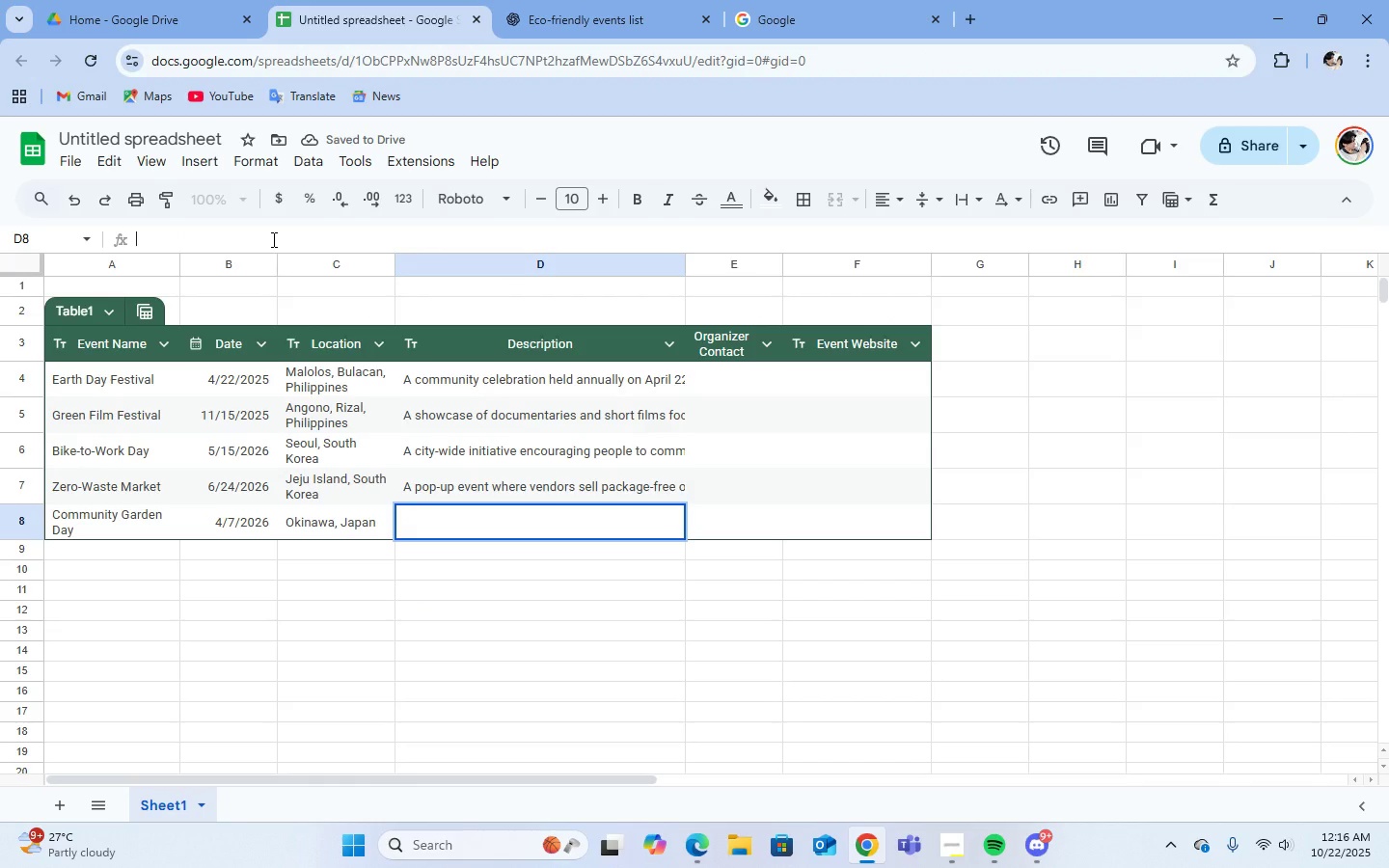 
key(Control+V)
 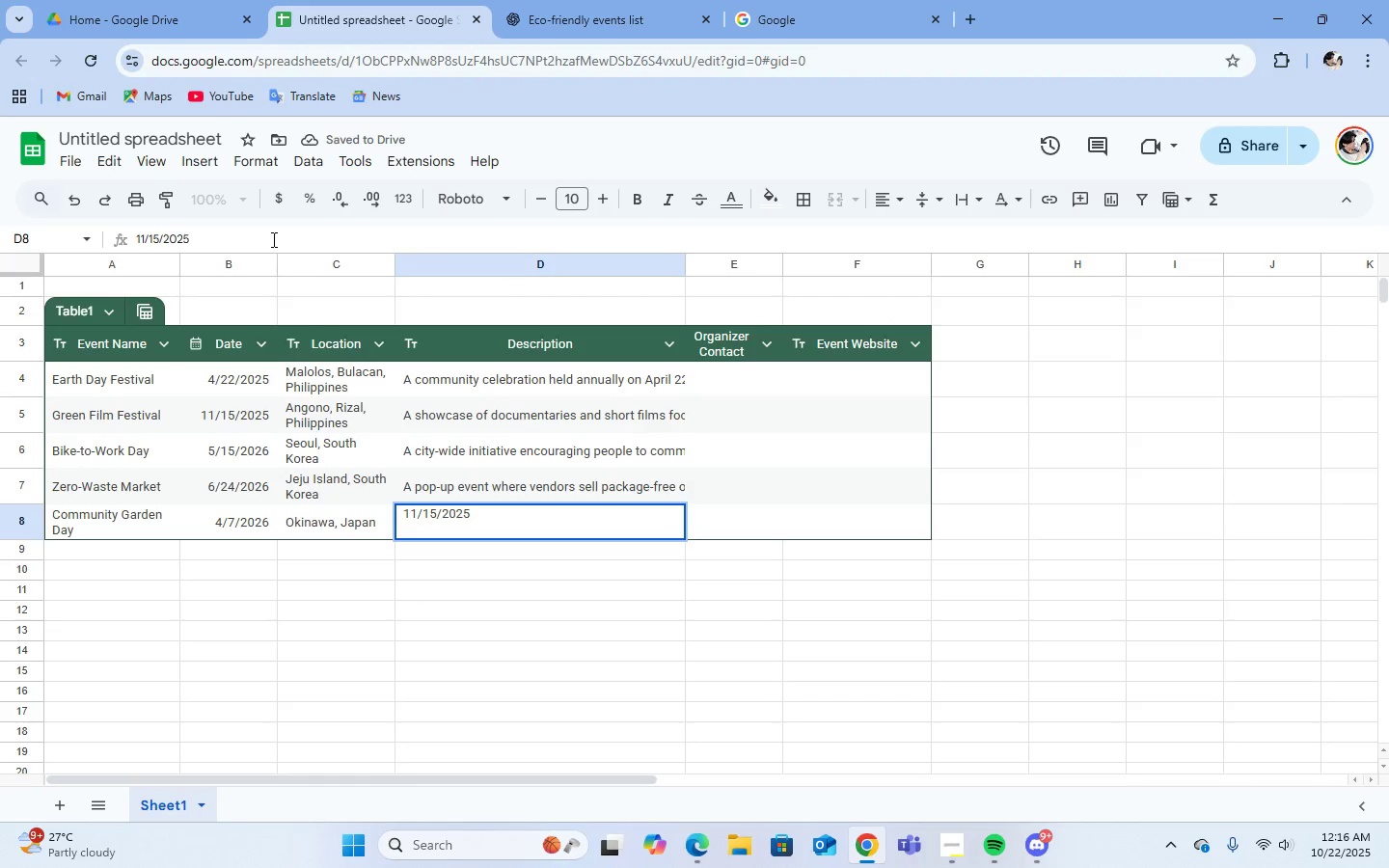 
key(Backspace)
 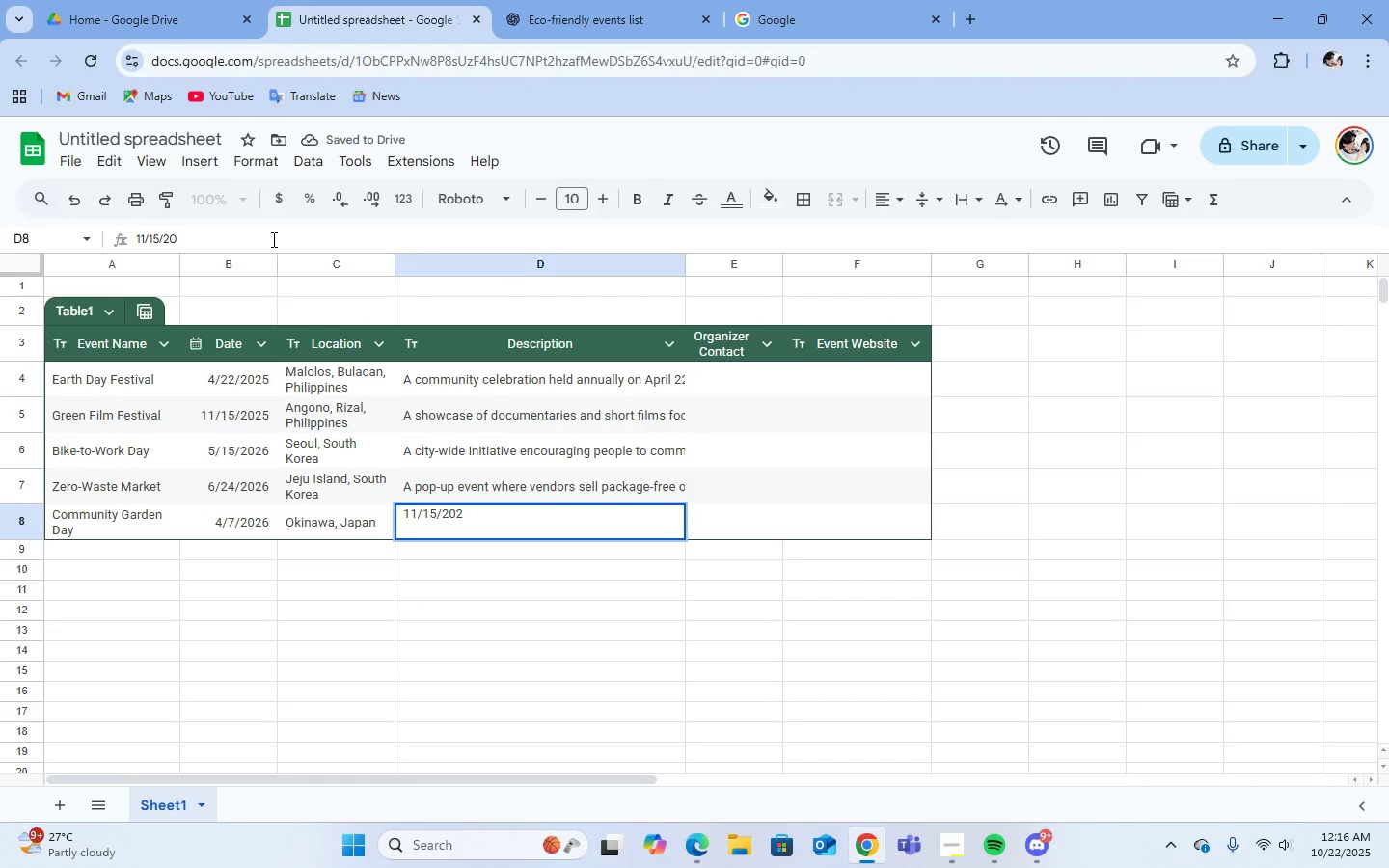 
key(Backspace)
 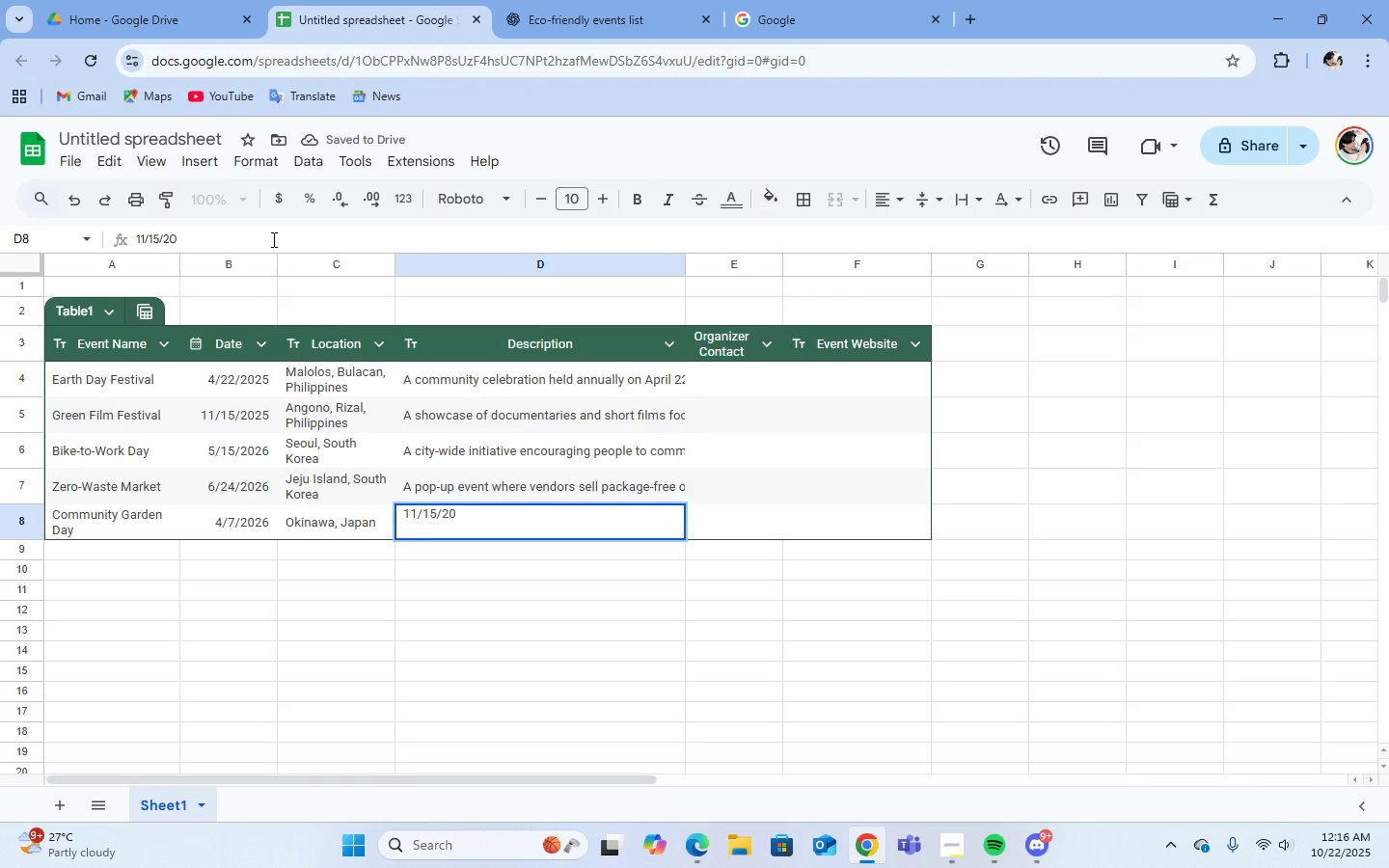 
key(Backspace)
 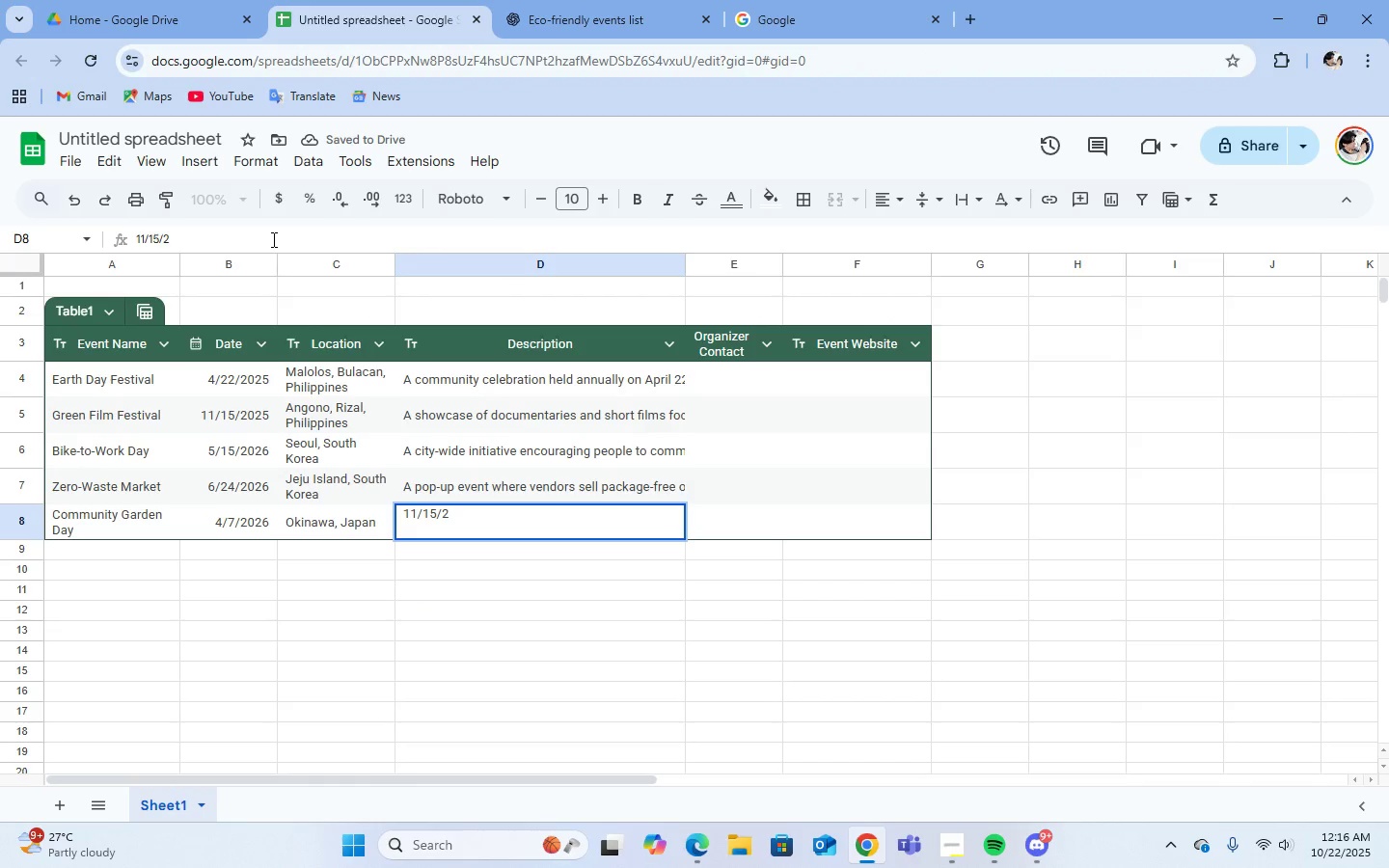 
key(Backspace)
 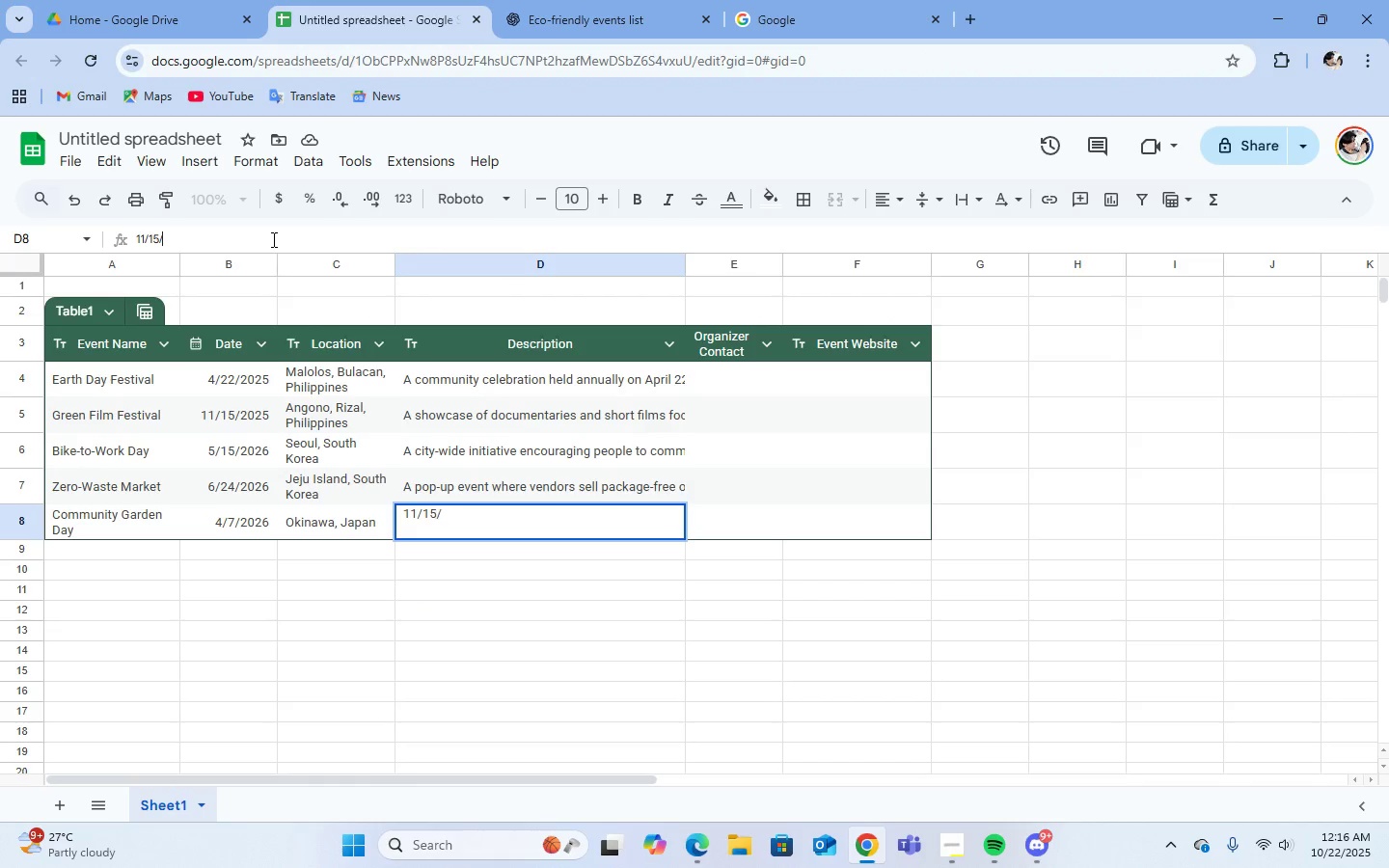 
key(Backspace)
 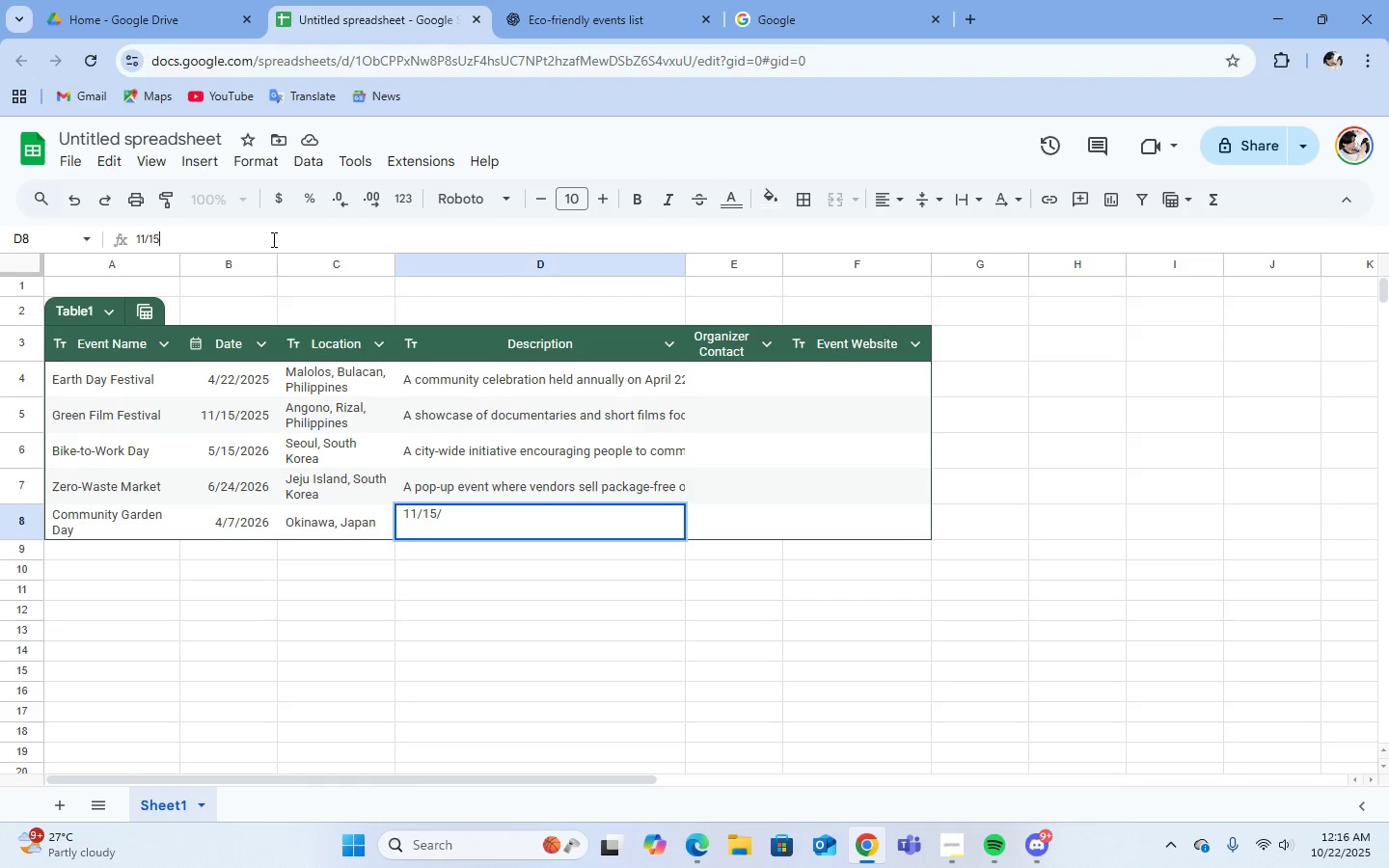 
key(Backspace)
 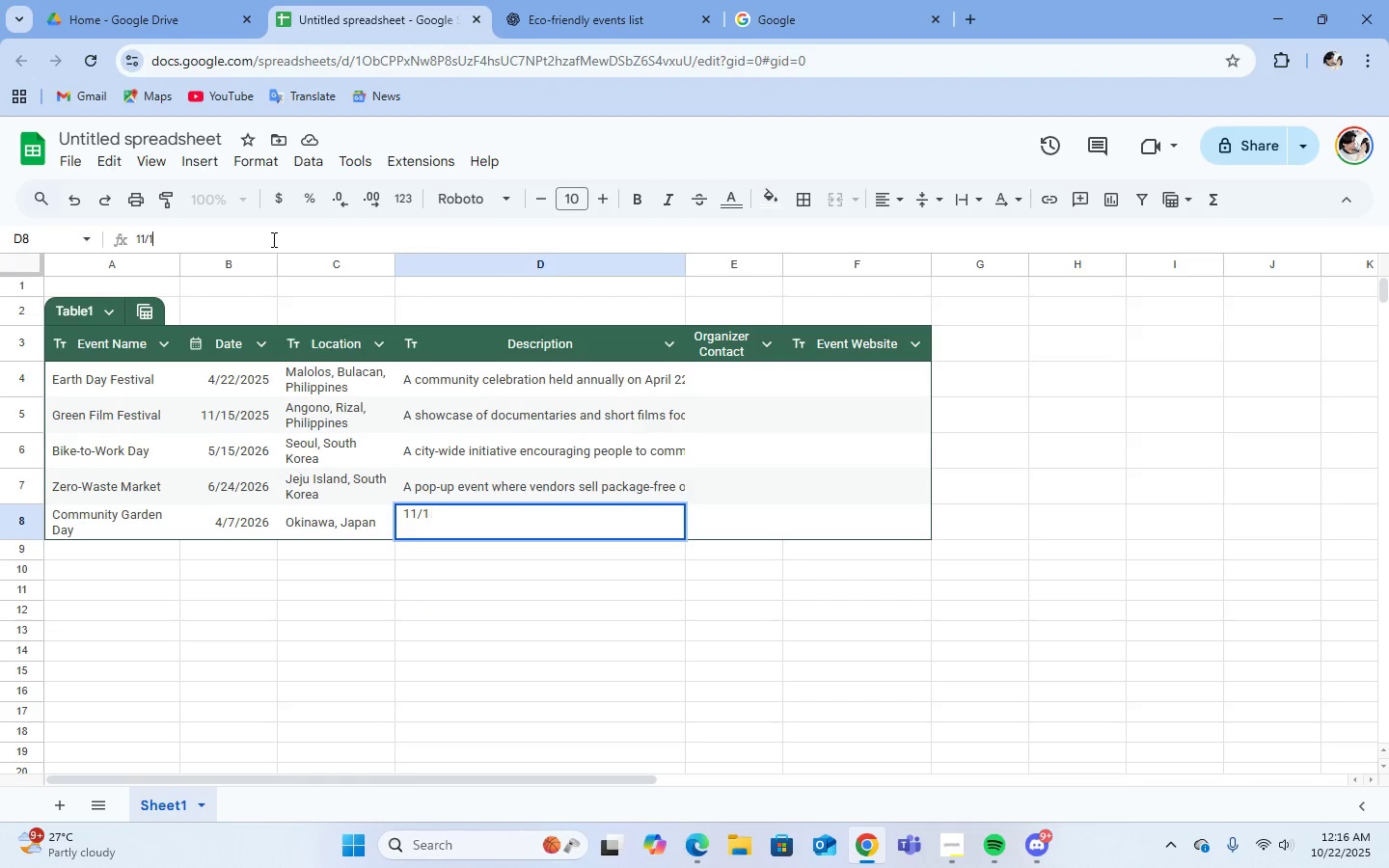 
key(Backspace)
 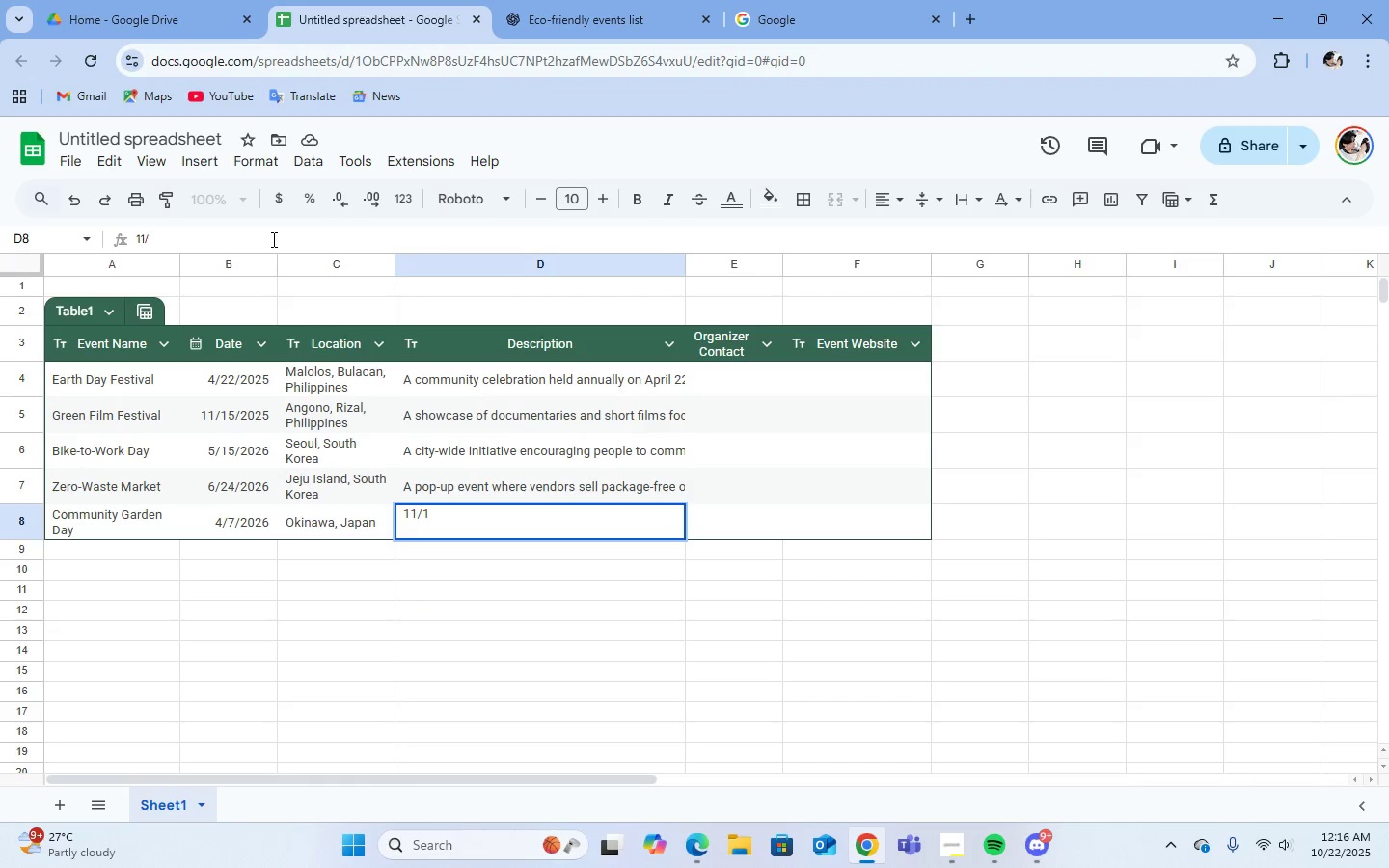 
key(Backspace)
 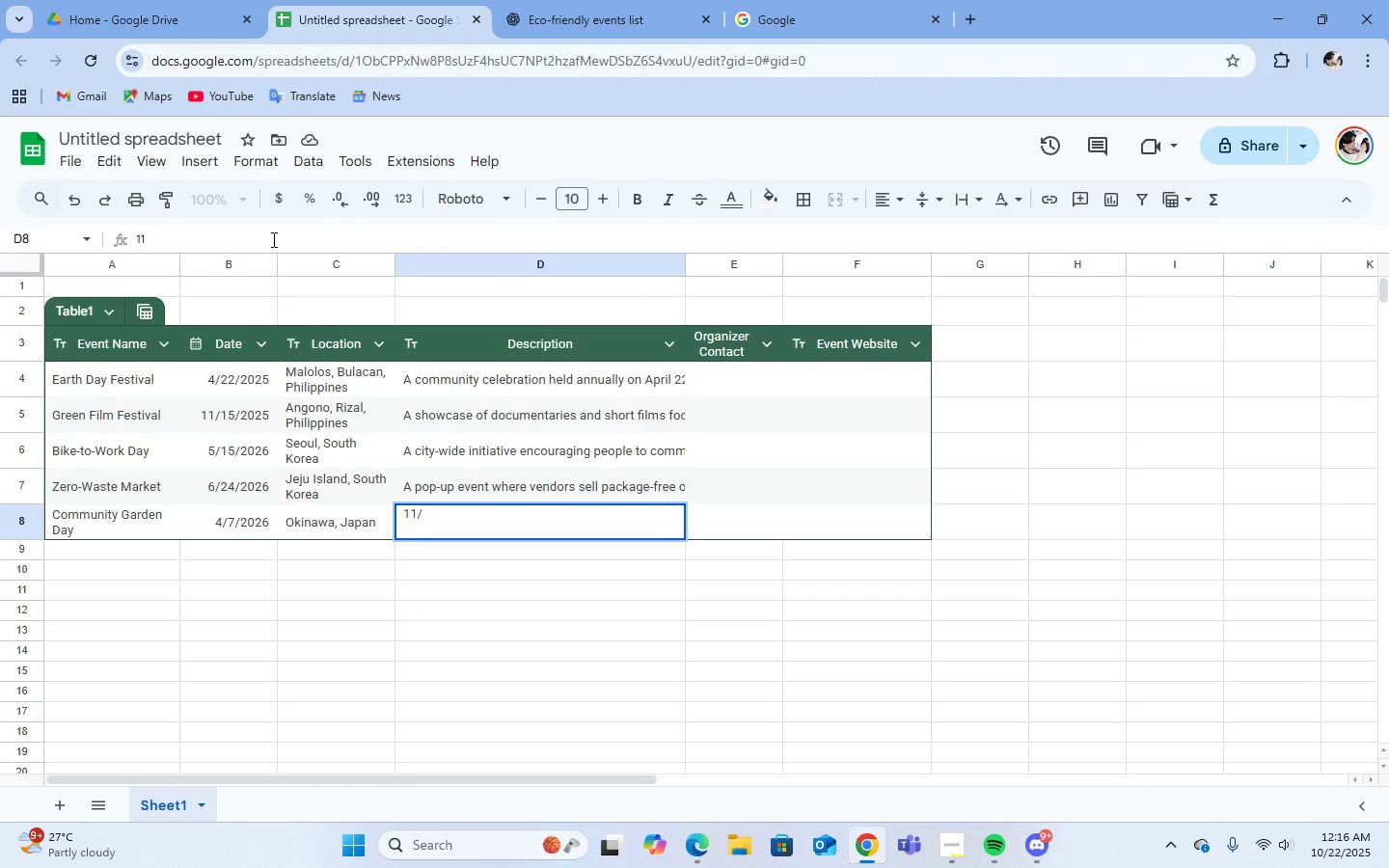 
key(Backspace)
 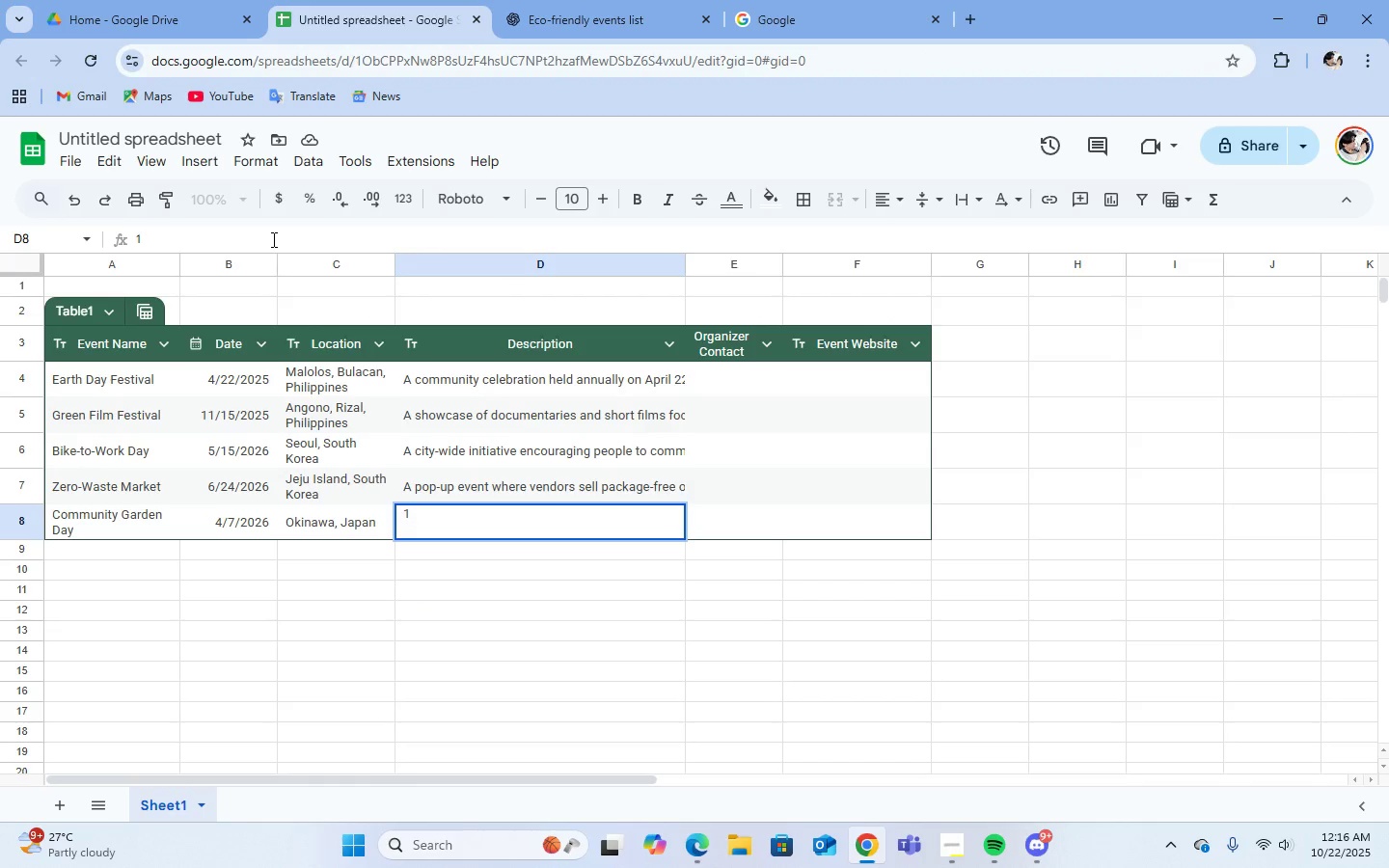 
key(Backspace)
 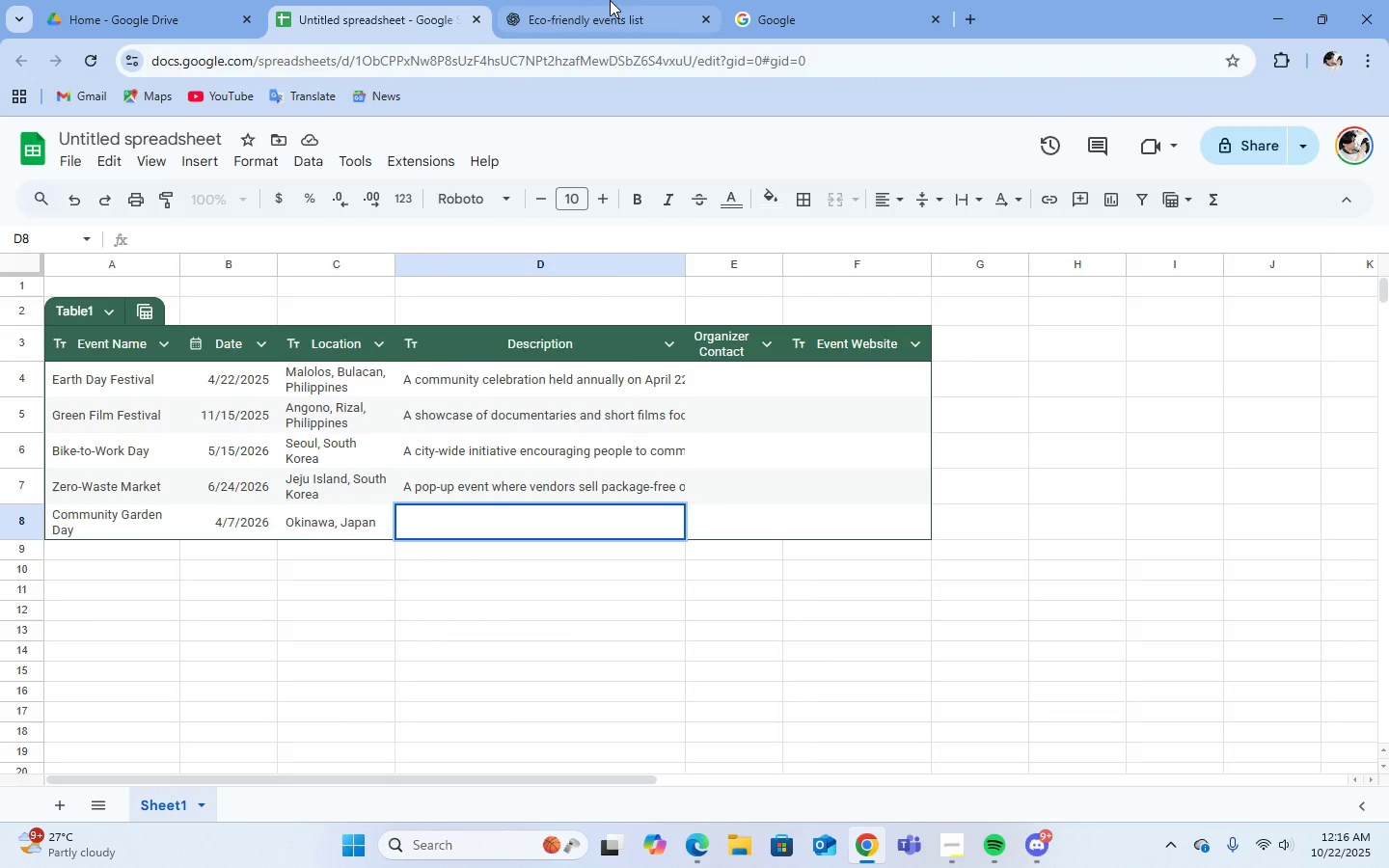 
left_click([616, 0])
 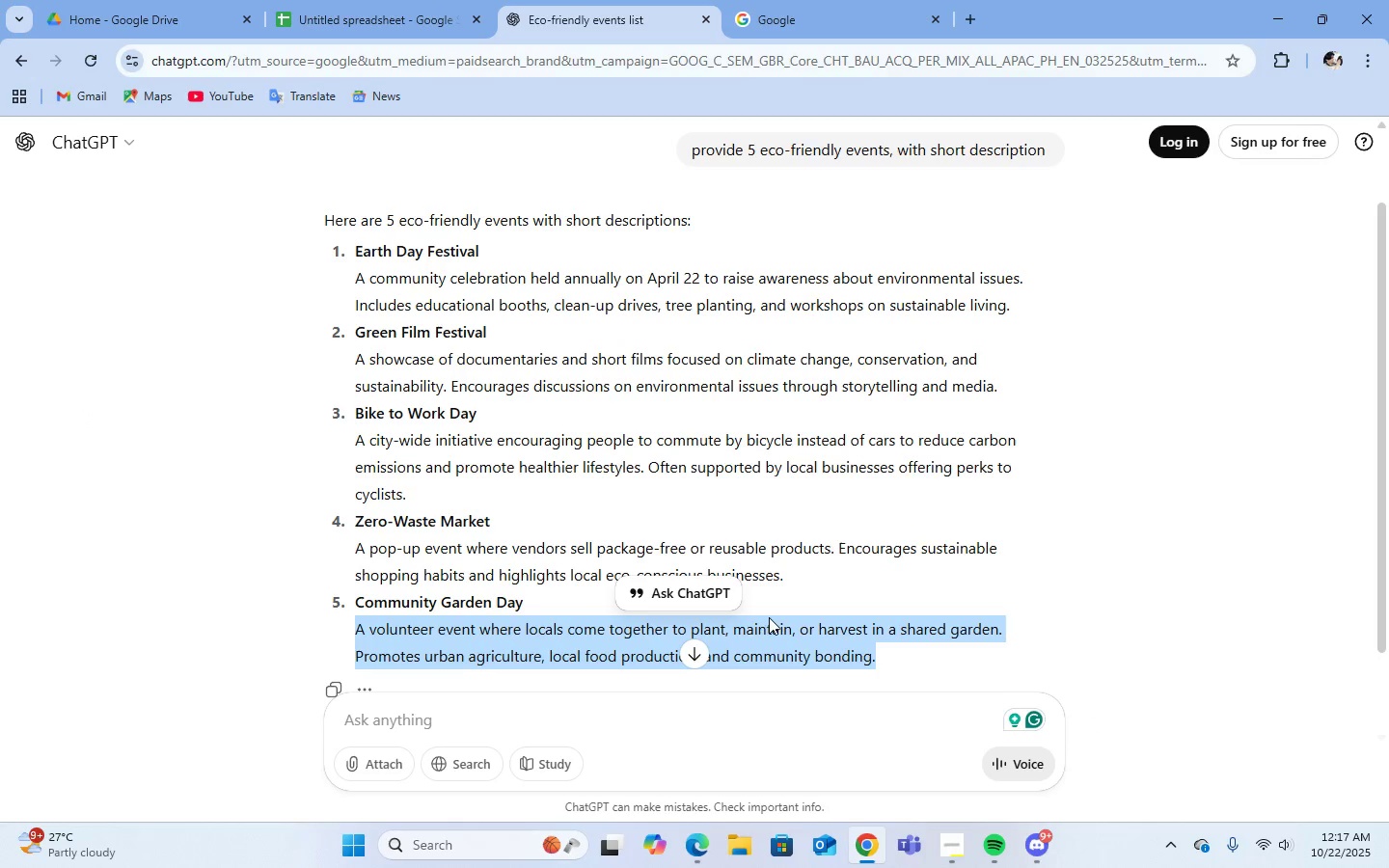 
left_click([811, 663])
 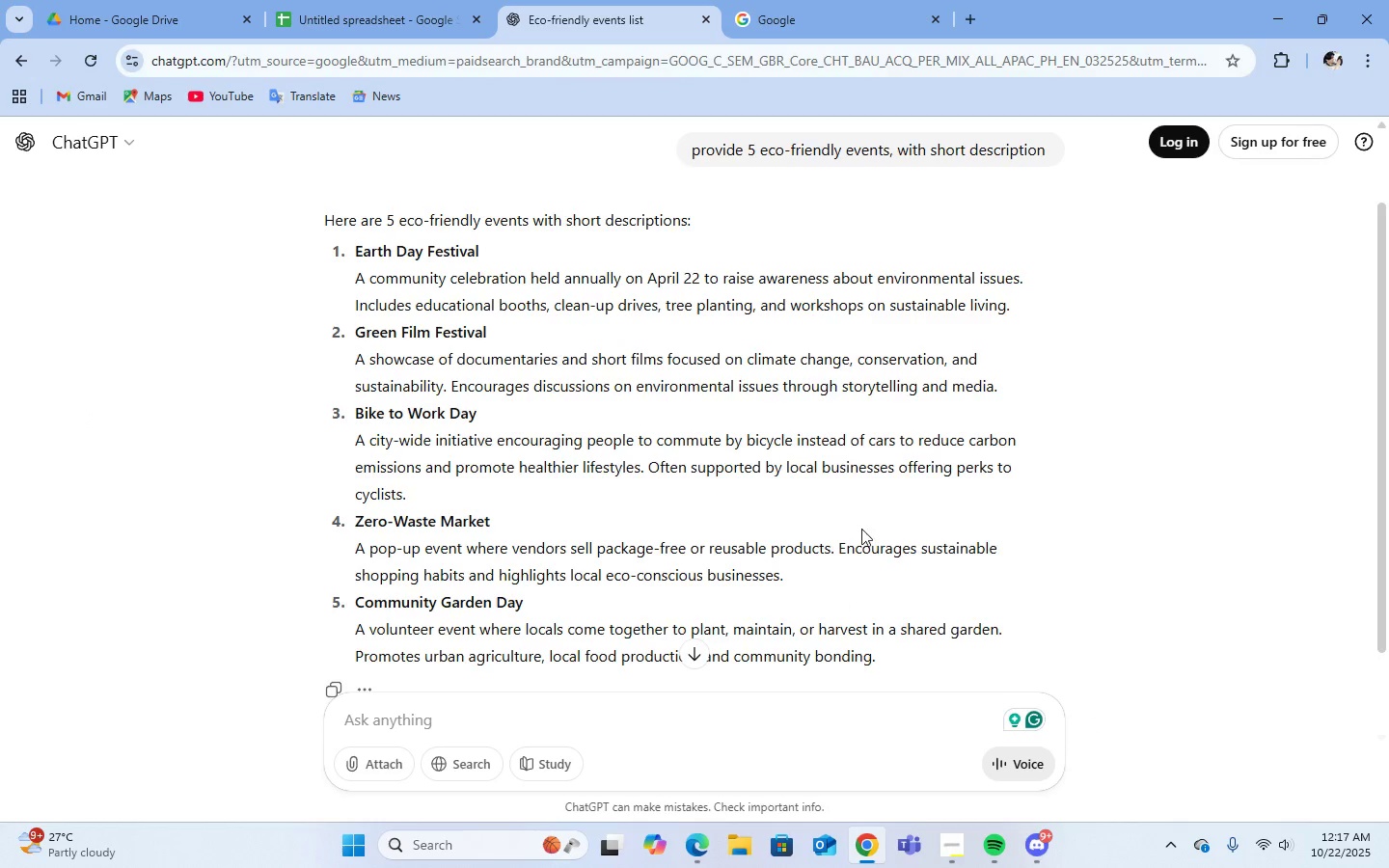 
scroll: coordinate [864, 523], scroll_direction: down, amount: 7.0
 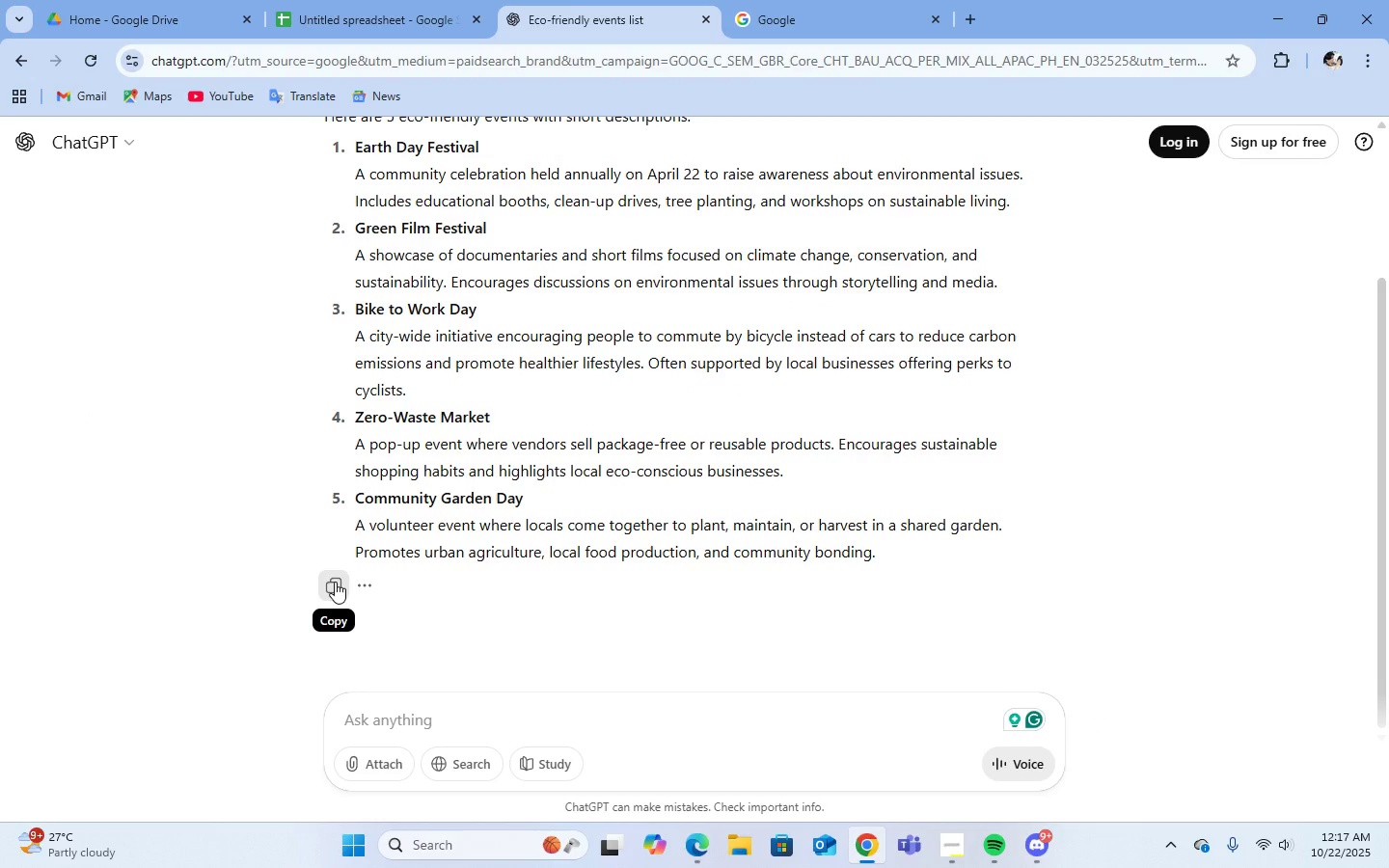 
left_click([335, 582])
 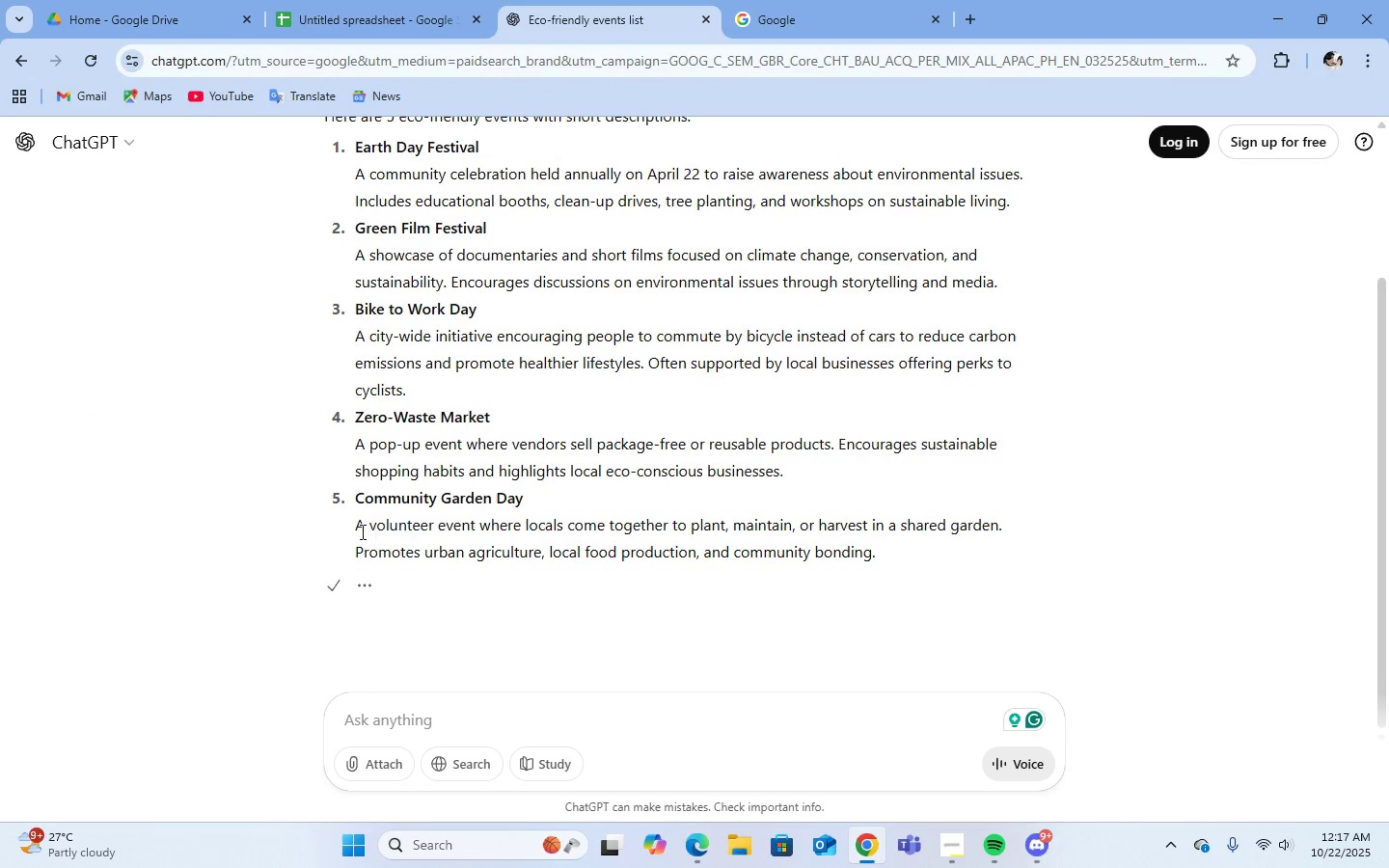 
left_click_drag(start_coordinate=[354, 524], to_coordinate=[871, 568])
 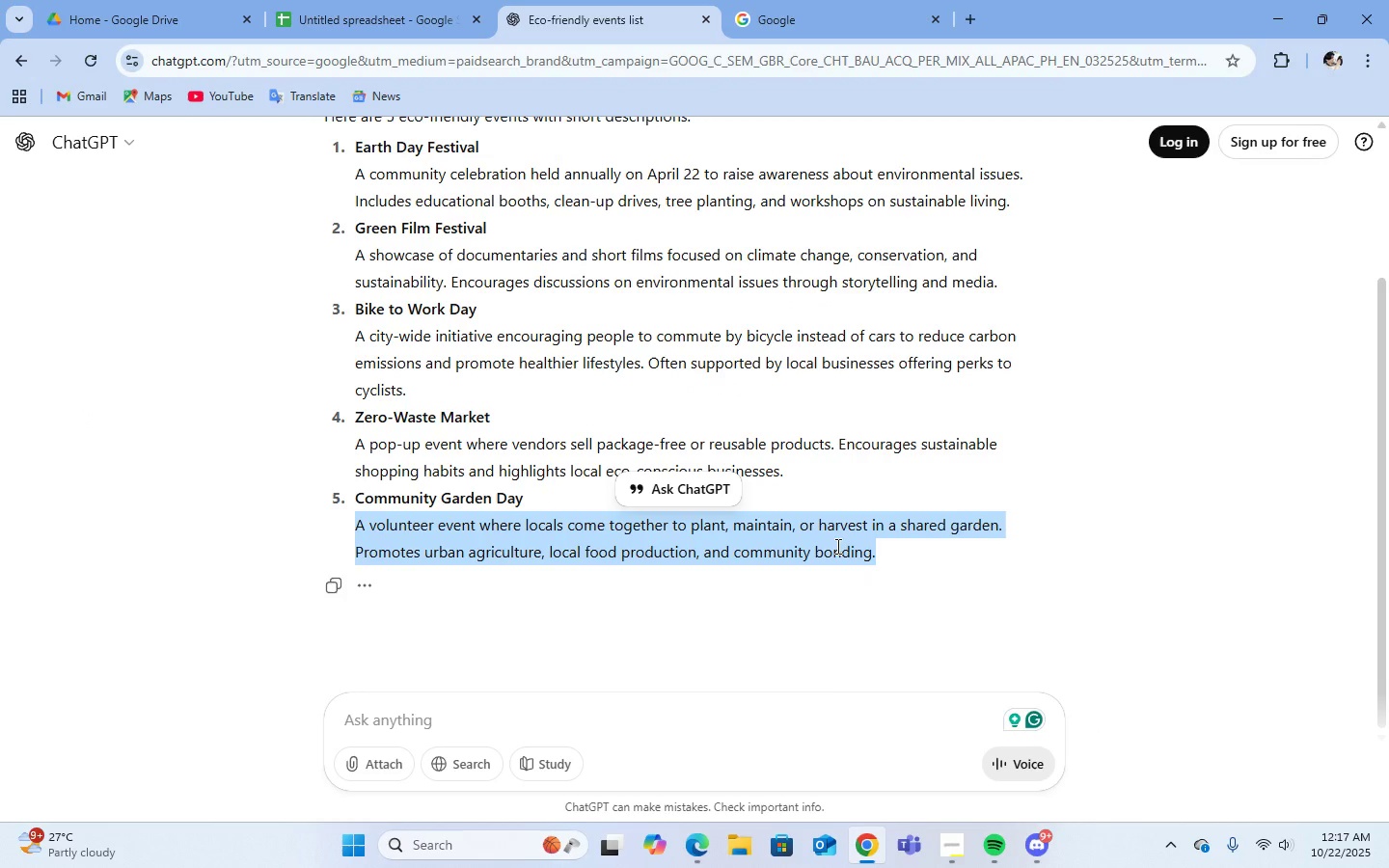 
right_click([836, 546])
 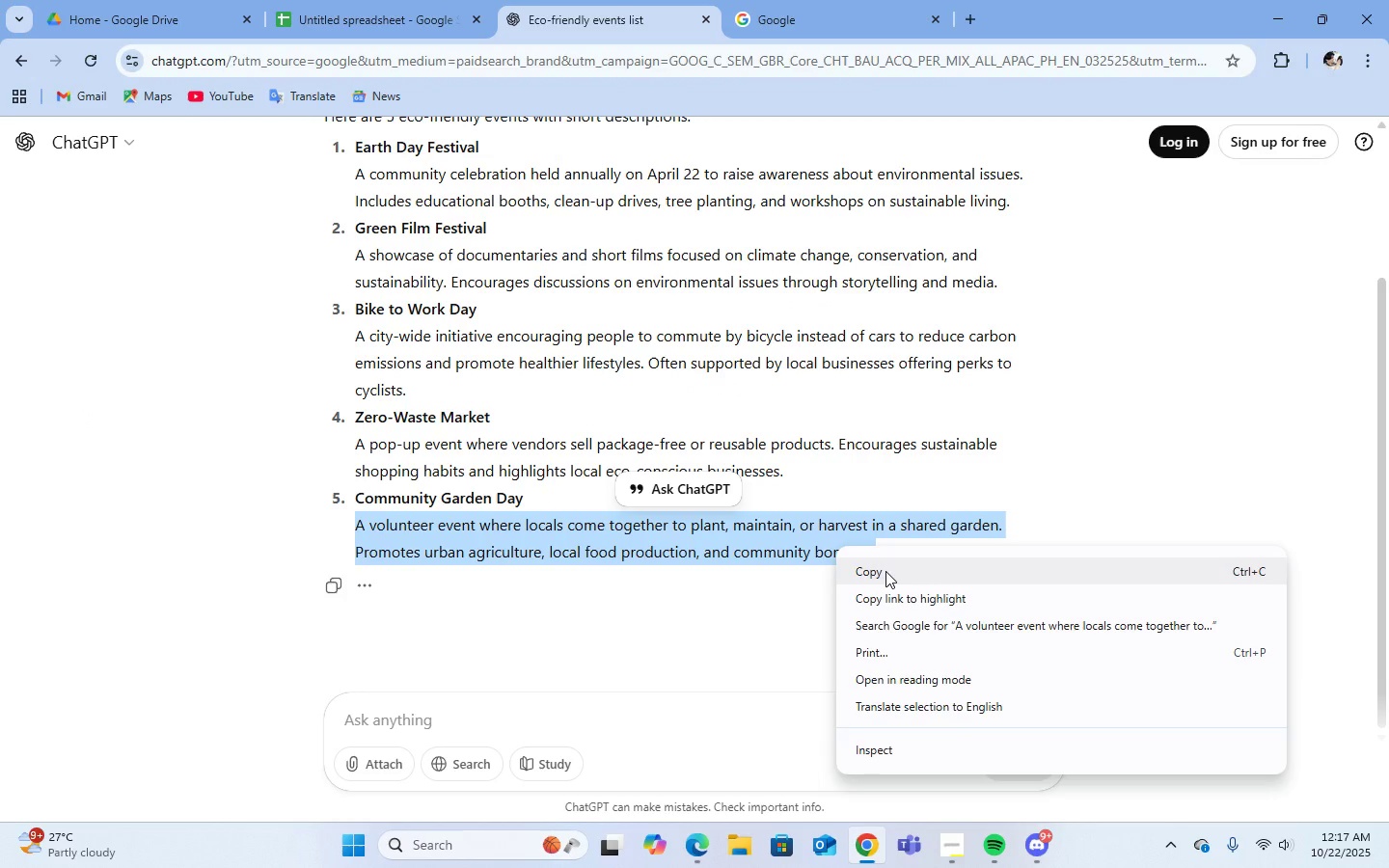 
left_click([885, 571])
 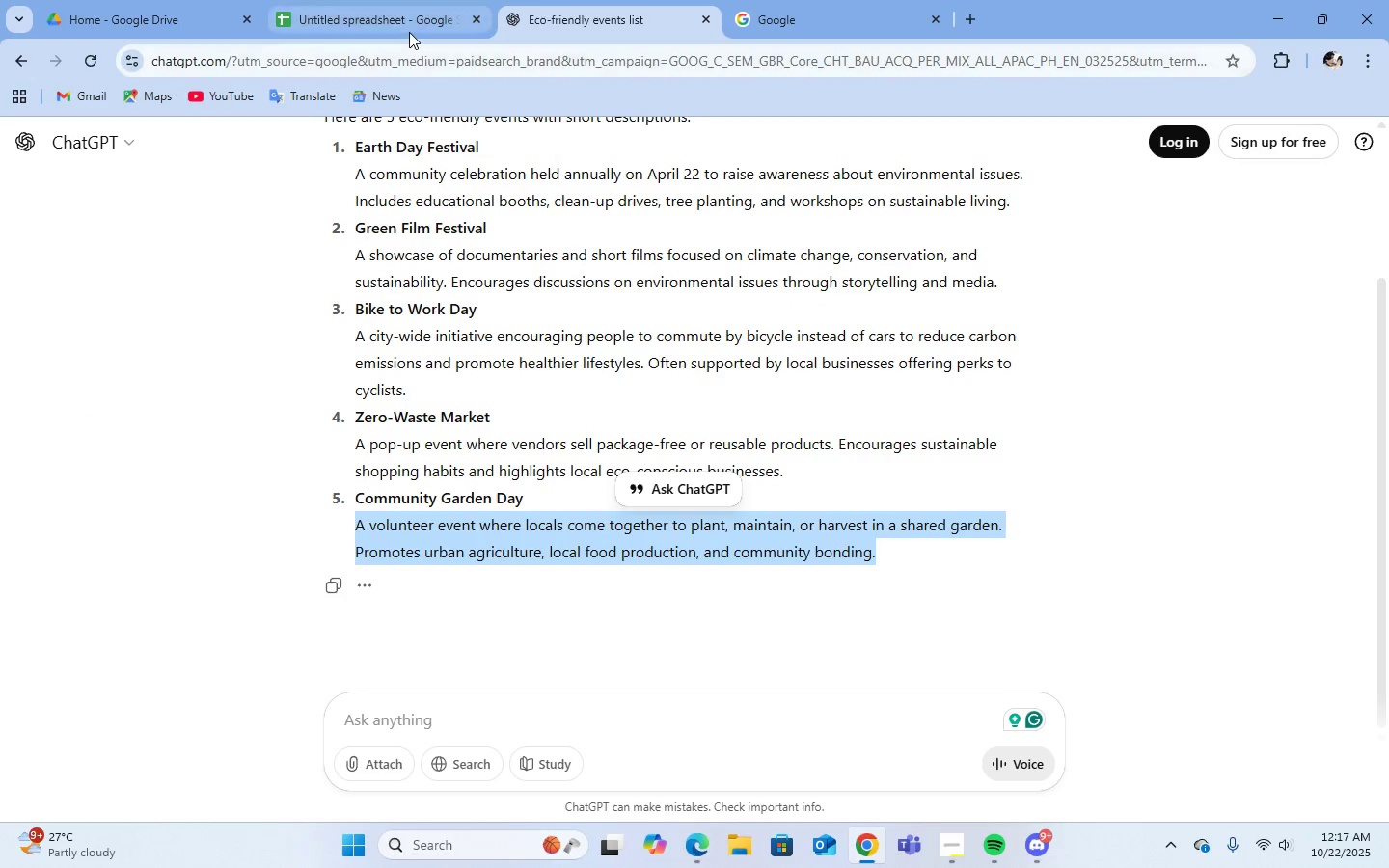 
left_click([409, 32])
 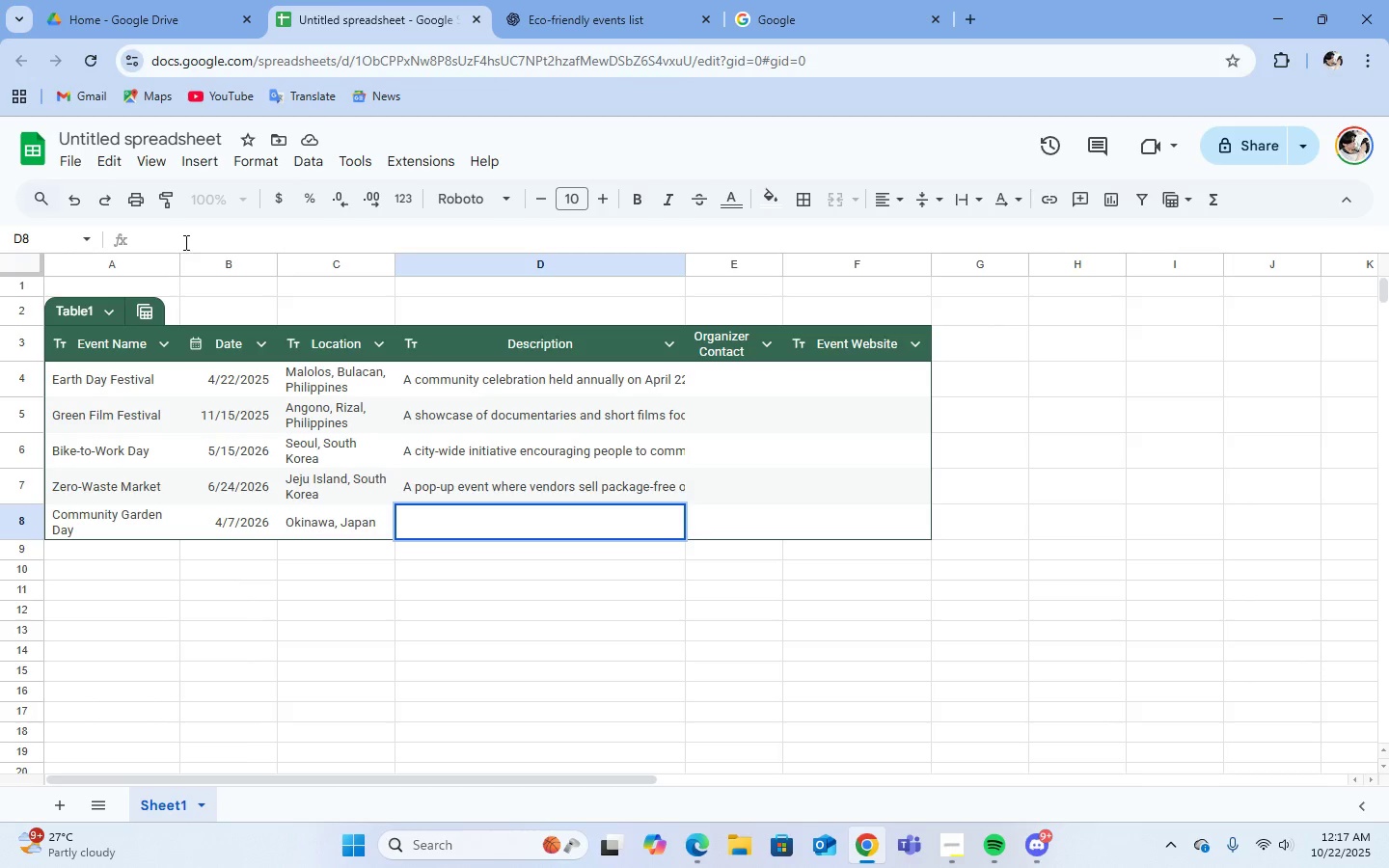 
key(Control+V)
 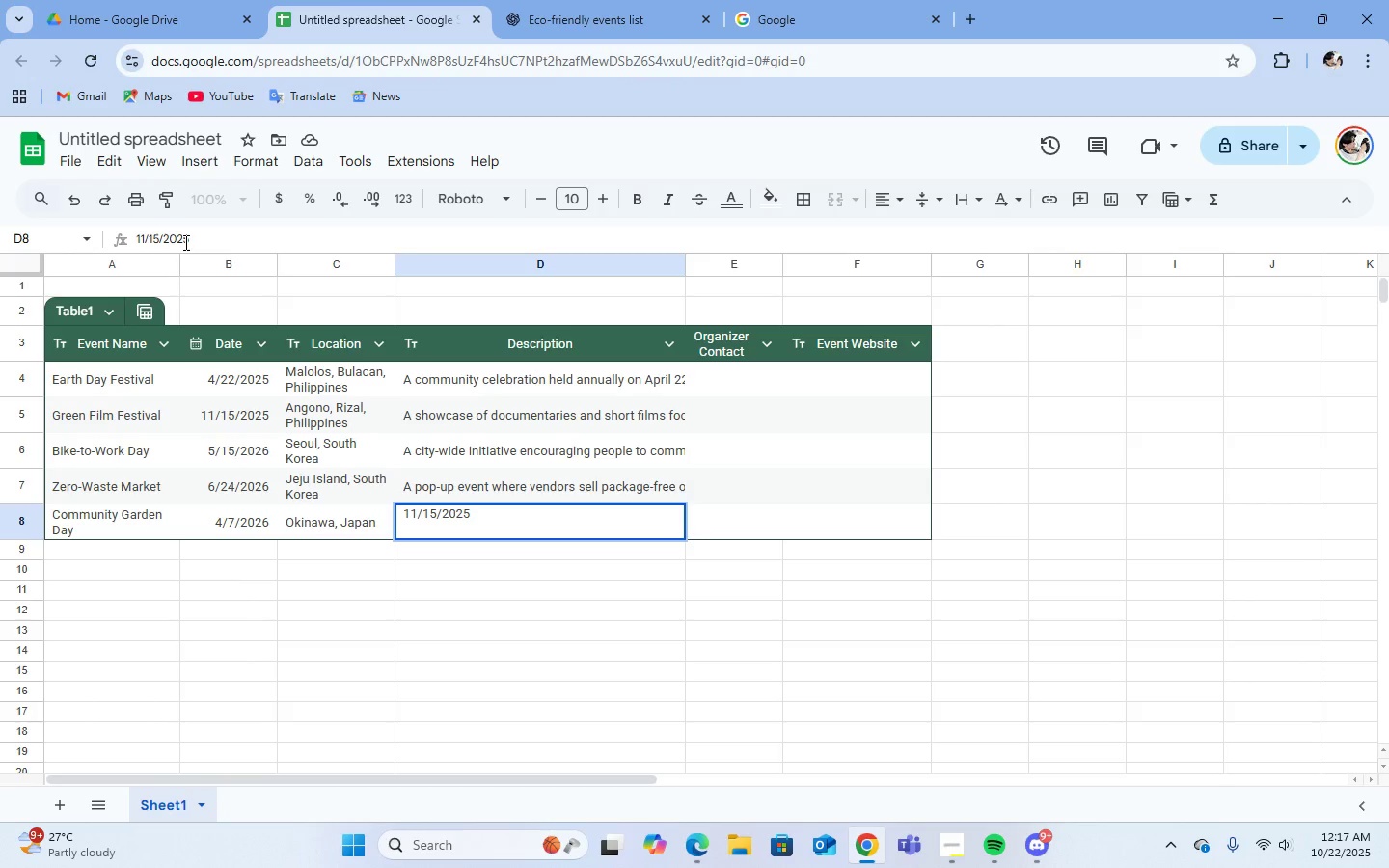 
key(Backspace)
 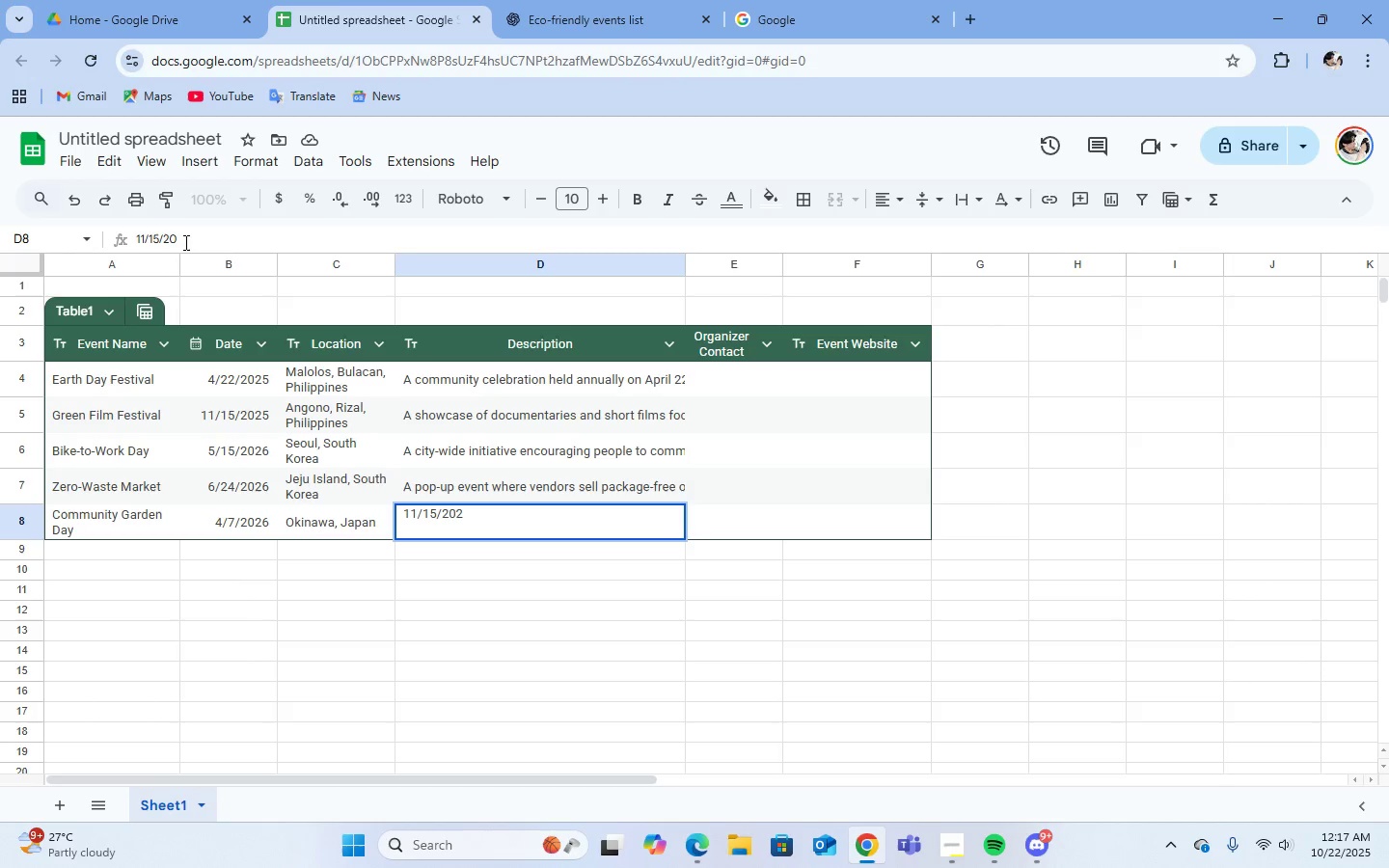 
key(Backspace)
 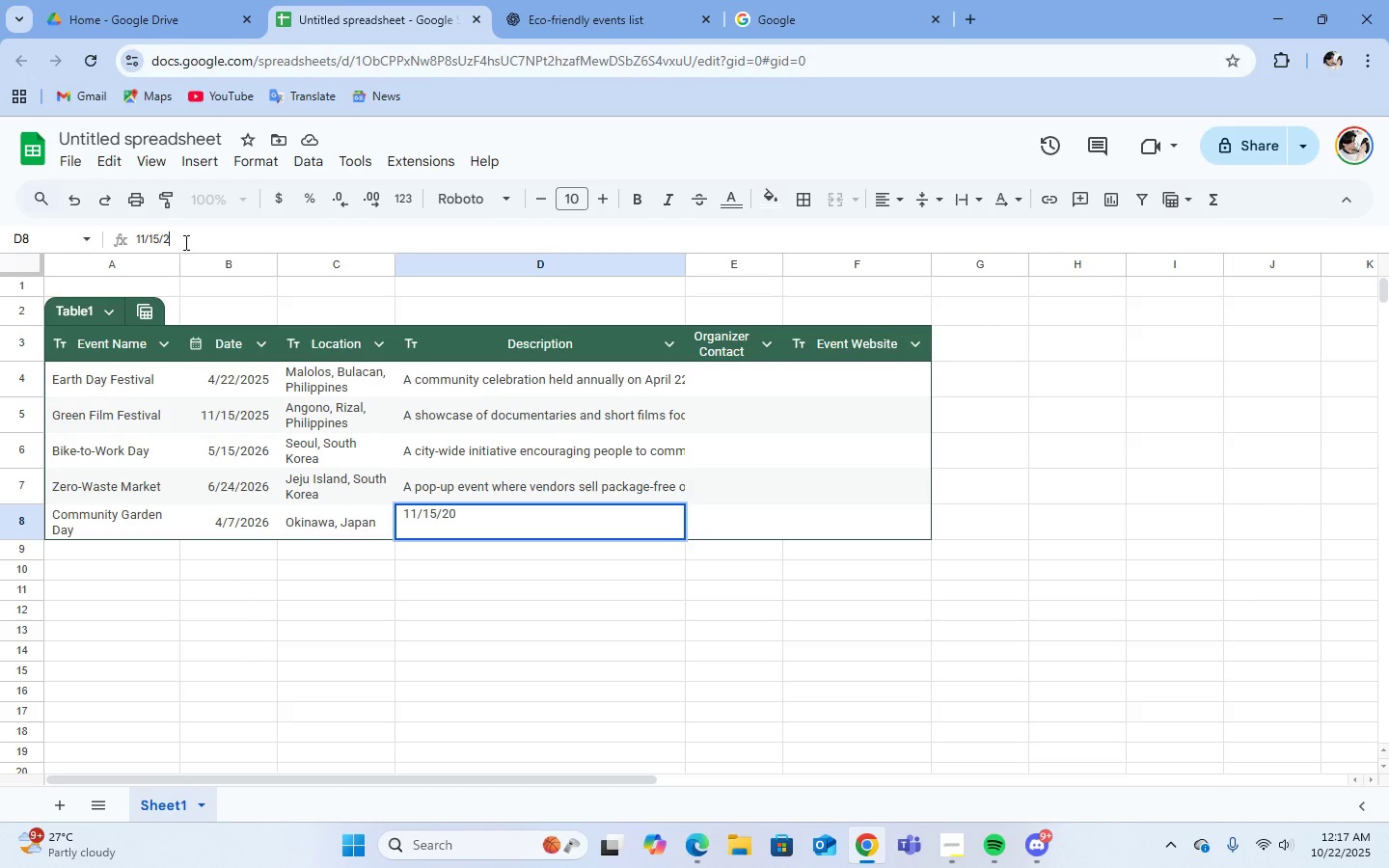 
key(Backspace)
 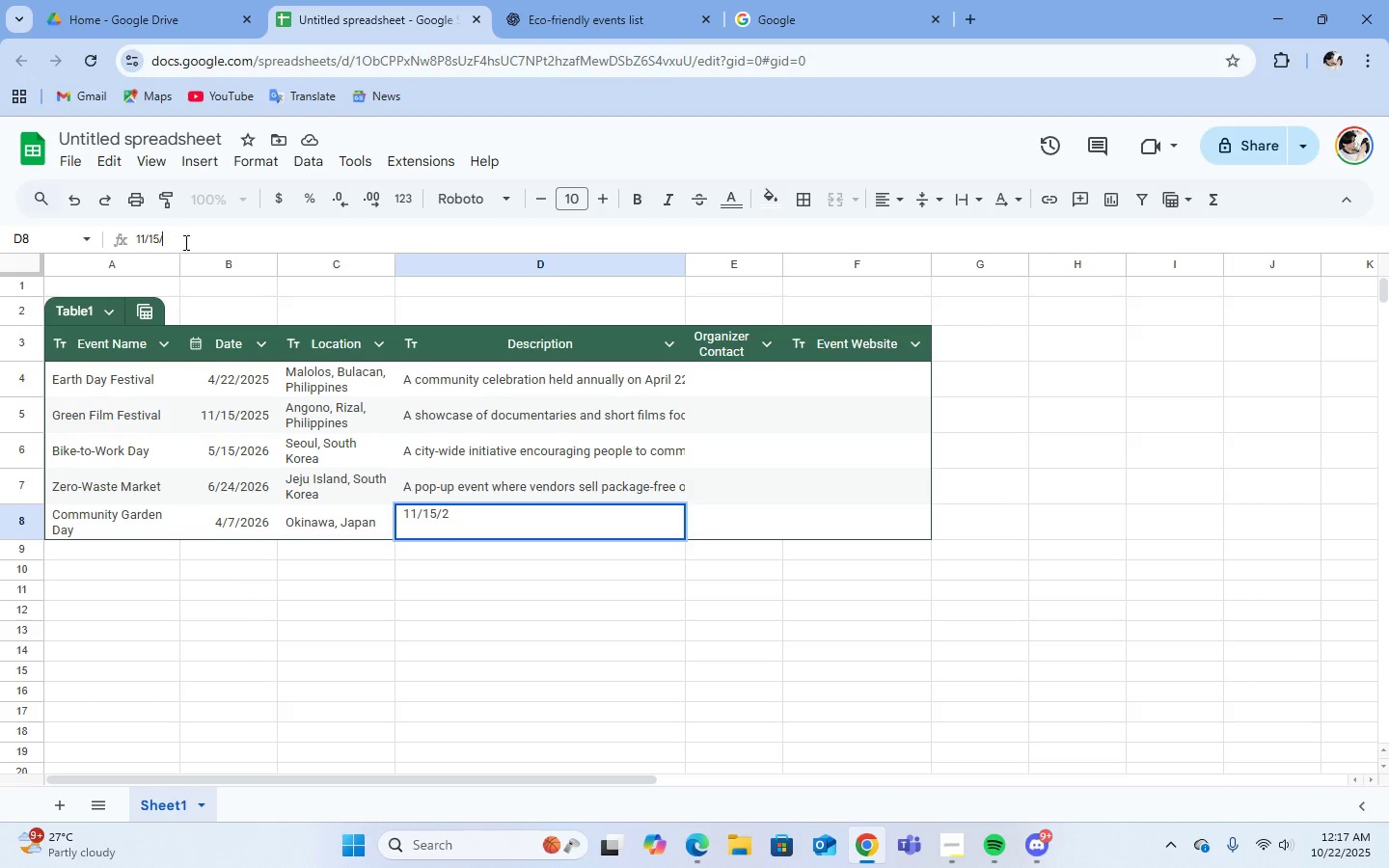 
key(Backspace)
 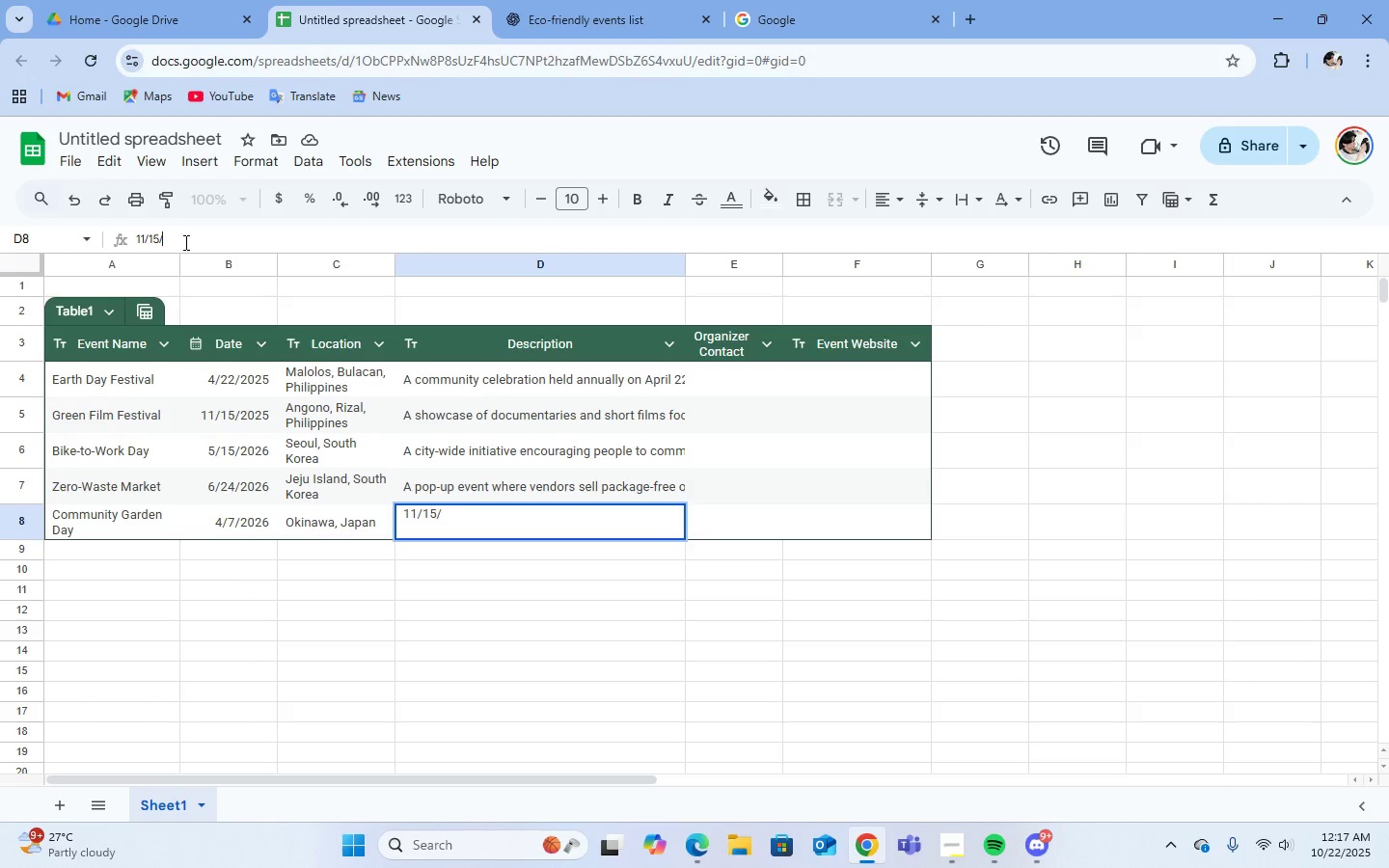 
key(Backspace)
 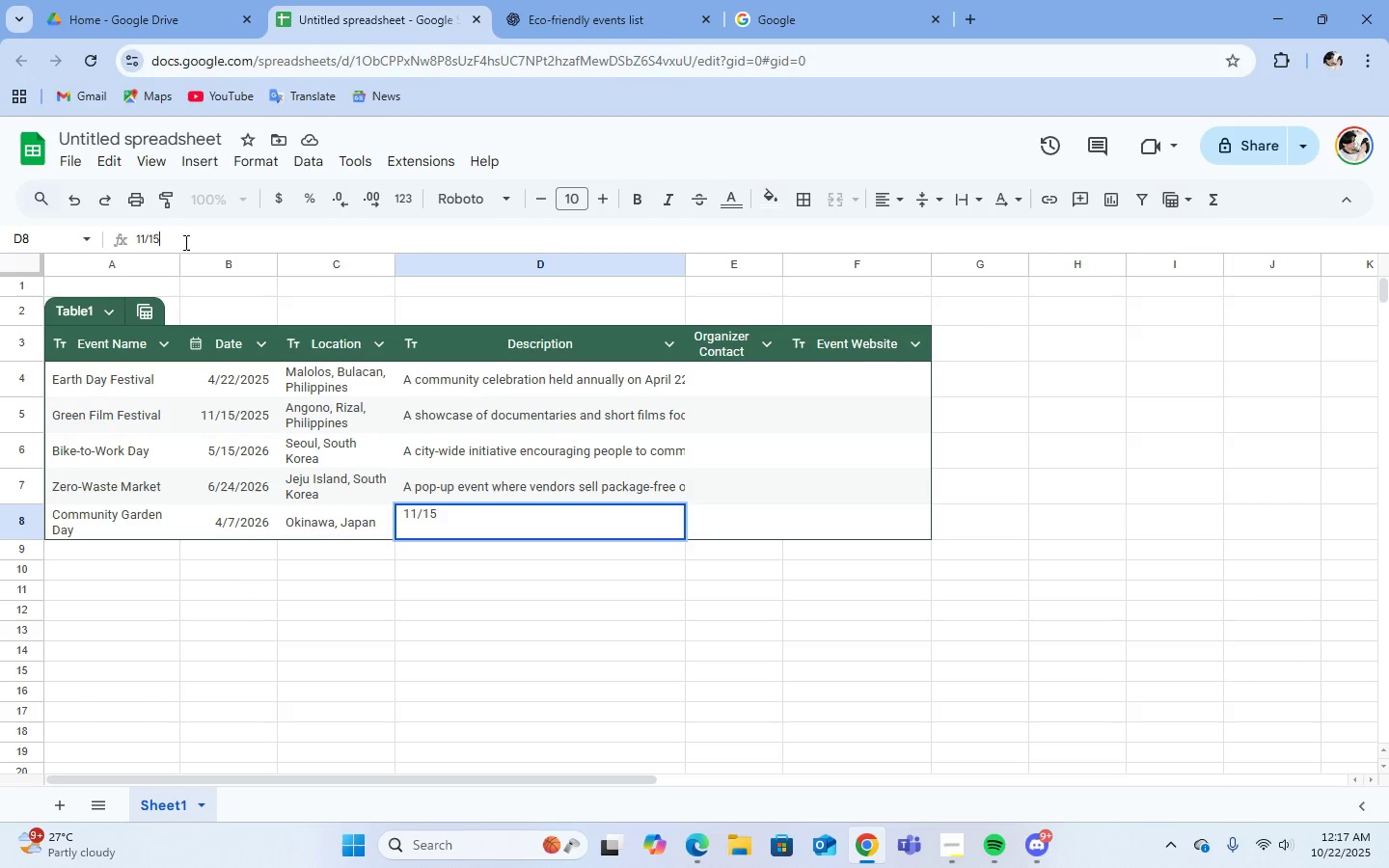 
key(Backspace)
 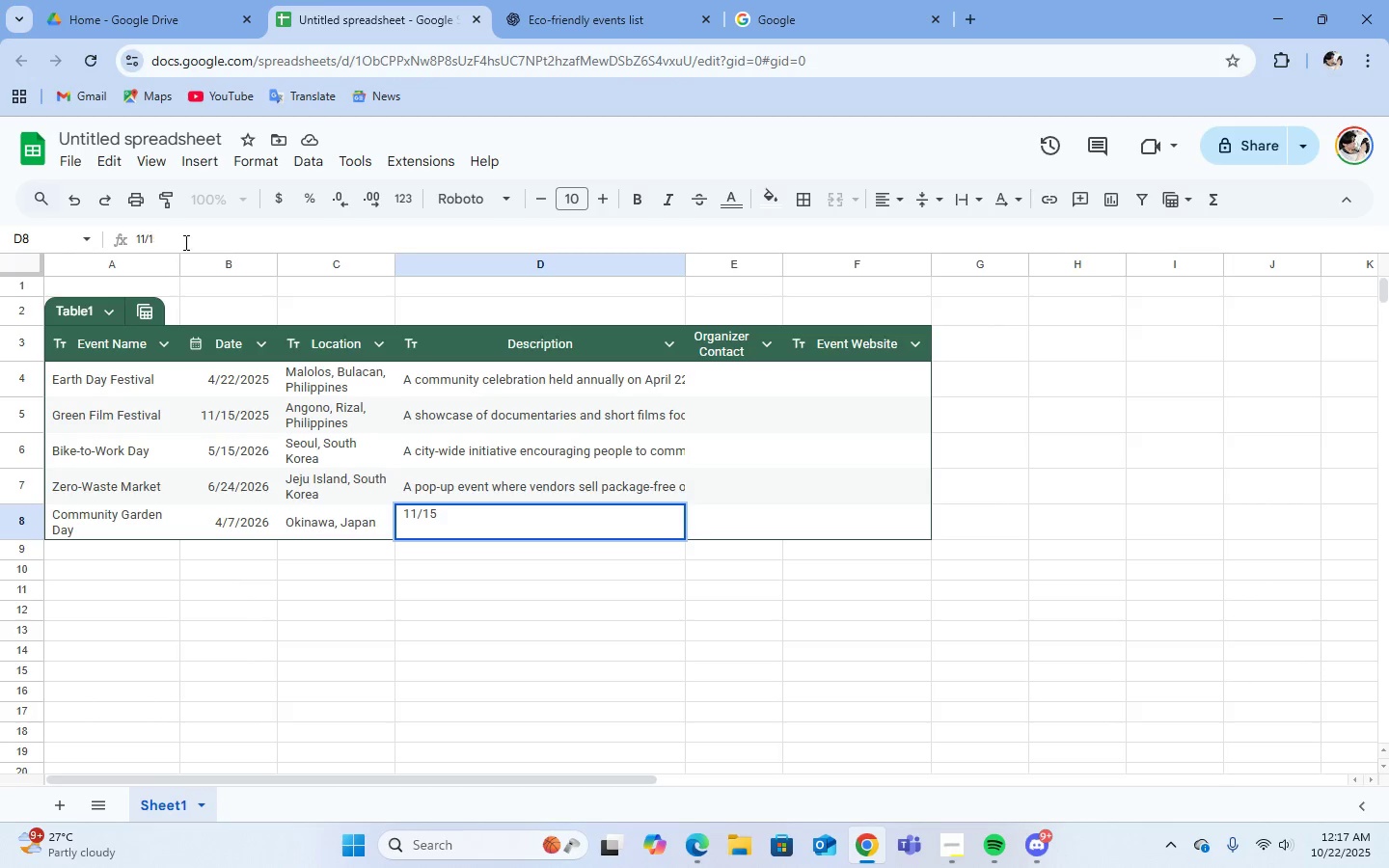 
key(Backspace)
 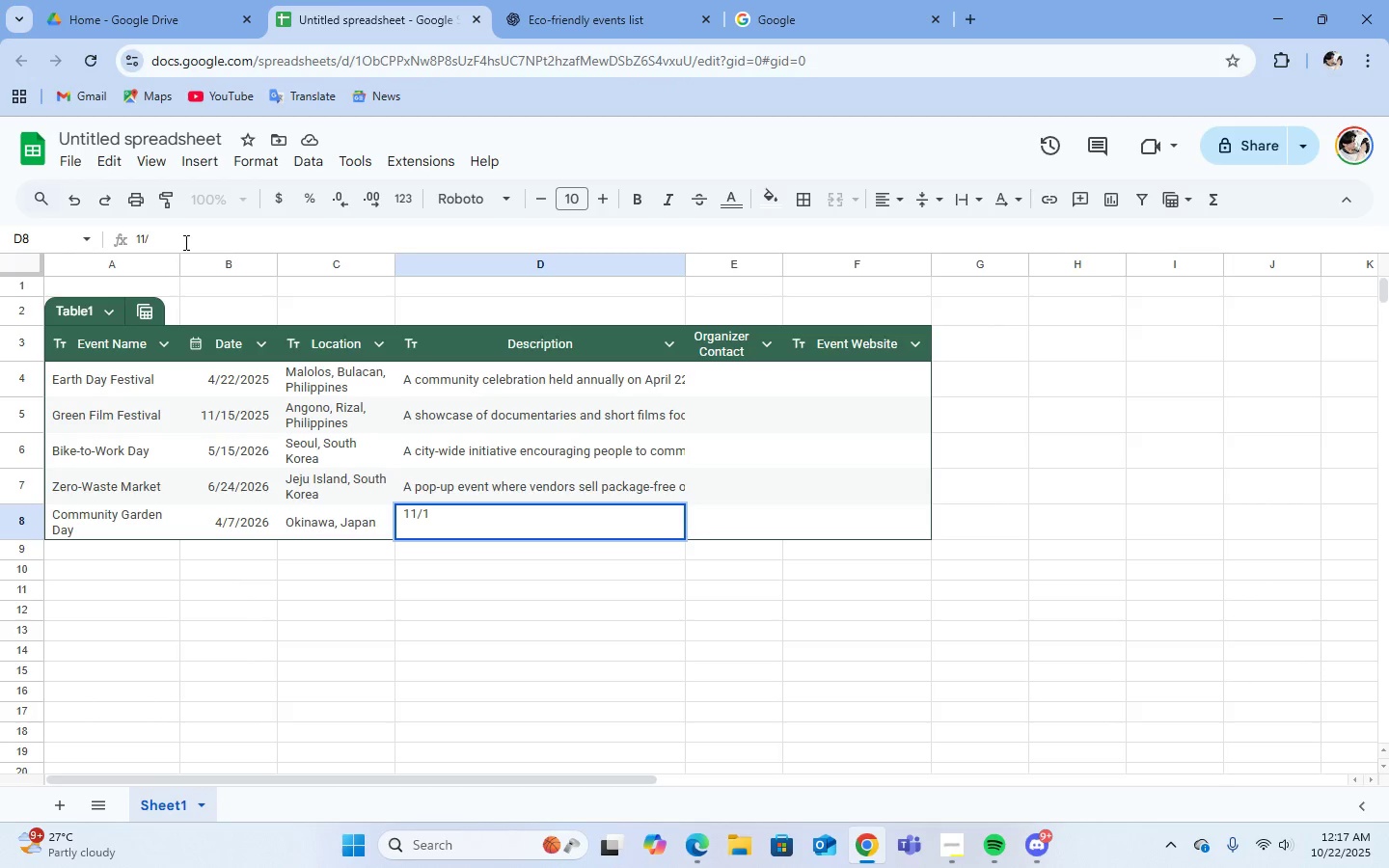 
key(Backspace)
 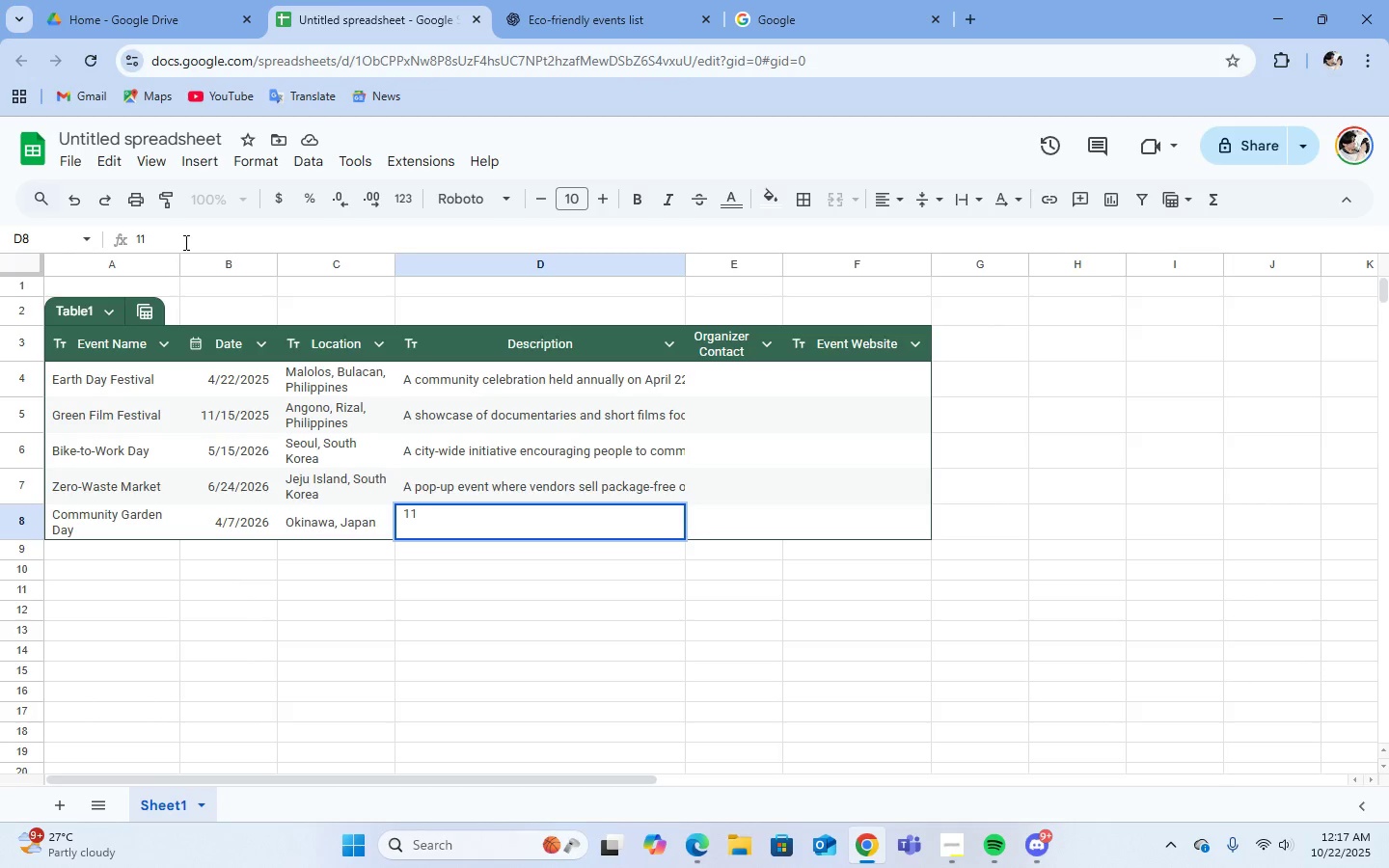 
key(Backspace)
 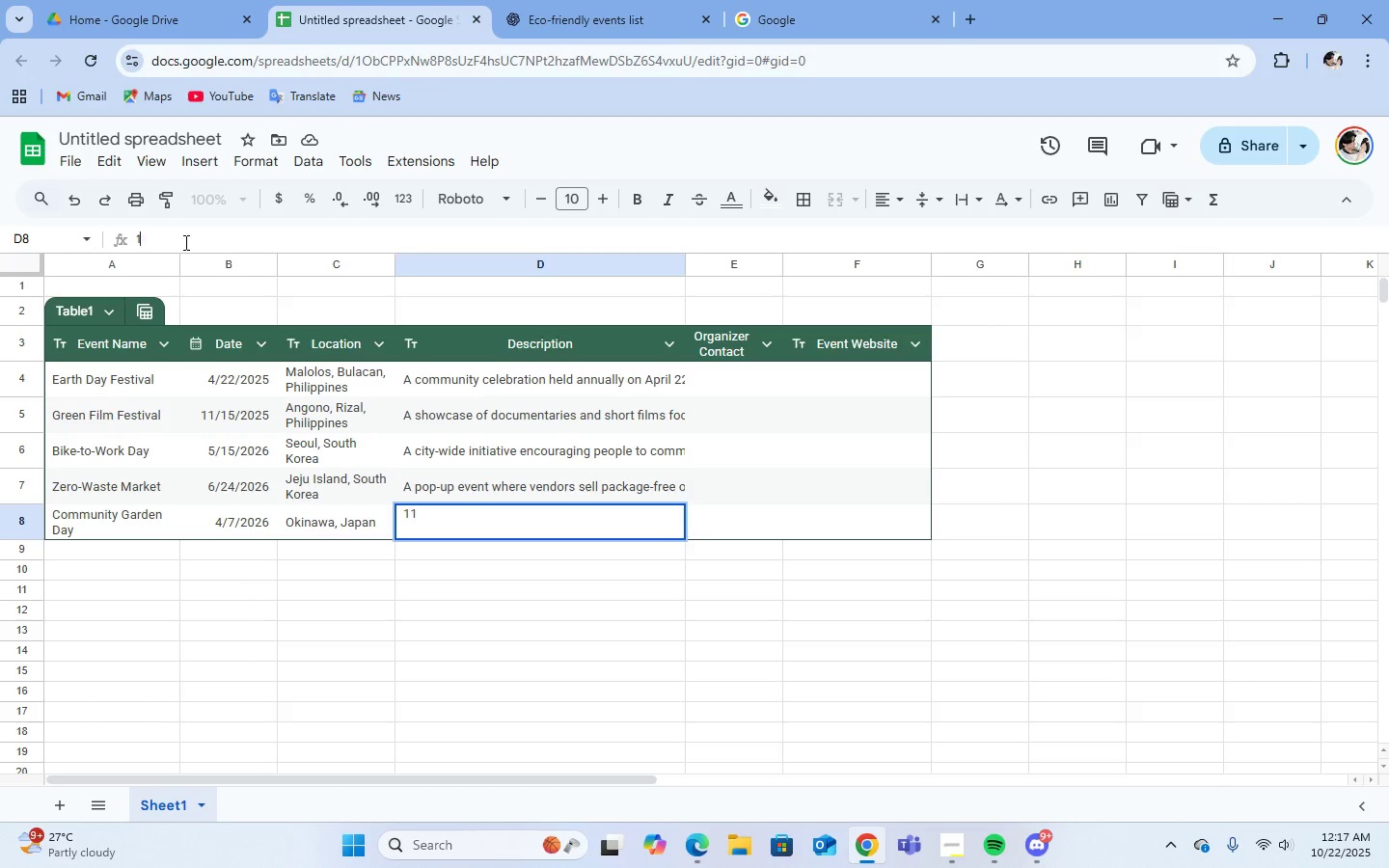 
key(Backspace)
 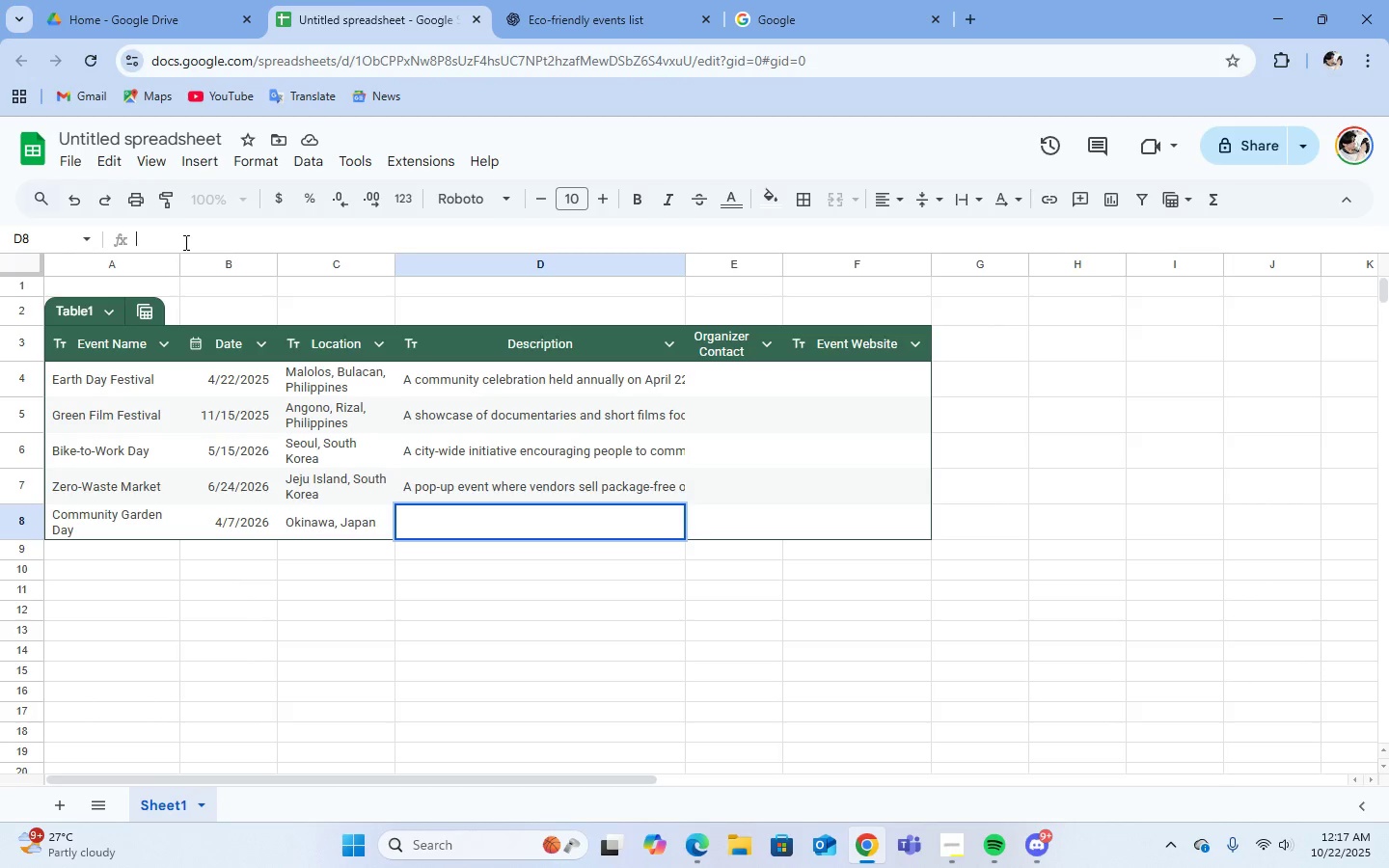 
key(CapsLock)
 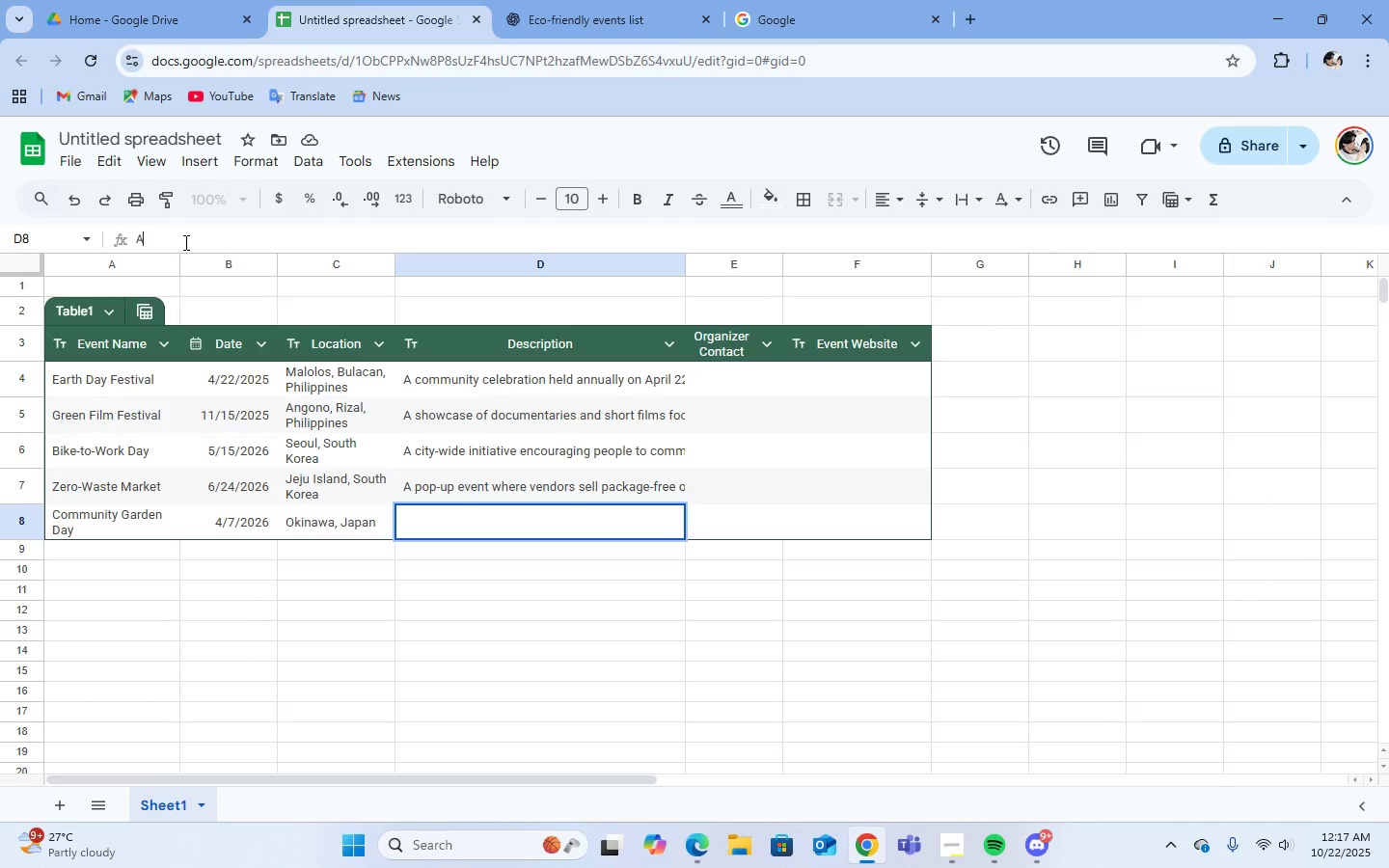 
key(A)
 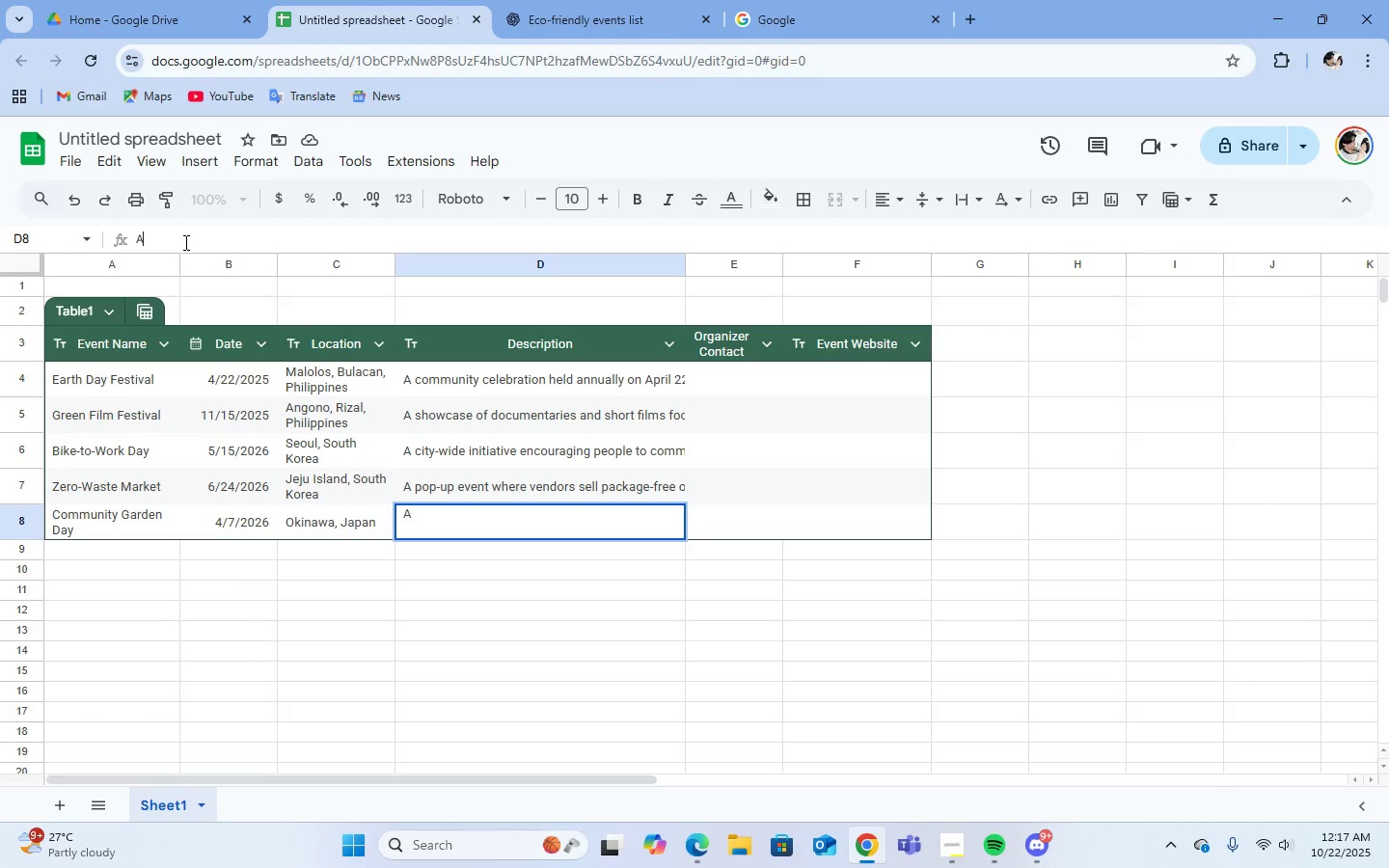 
key(CapsLock)
 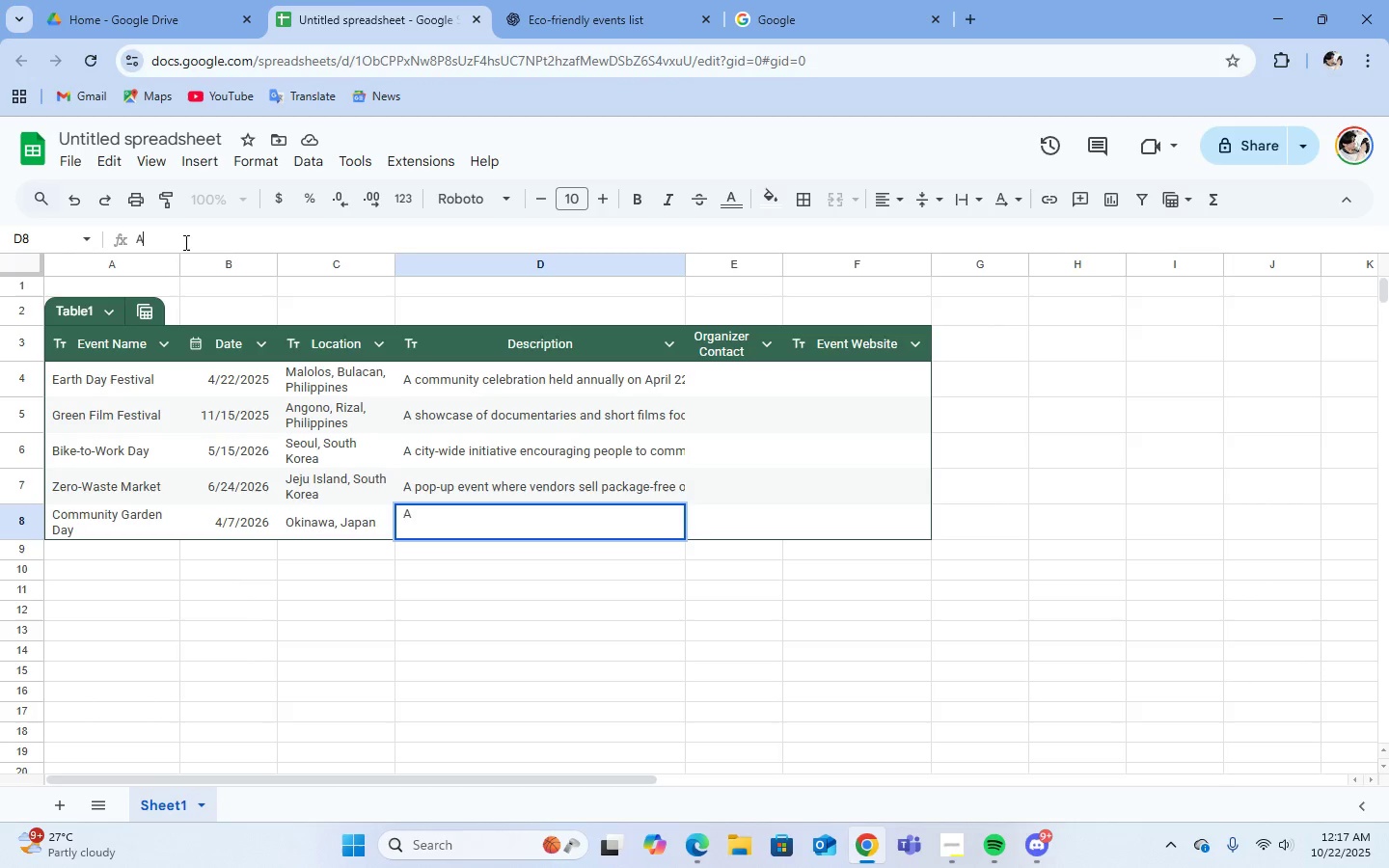 
key(Space)
 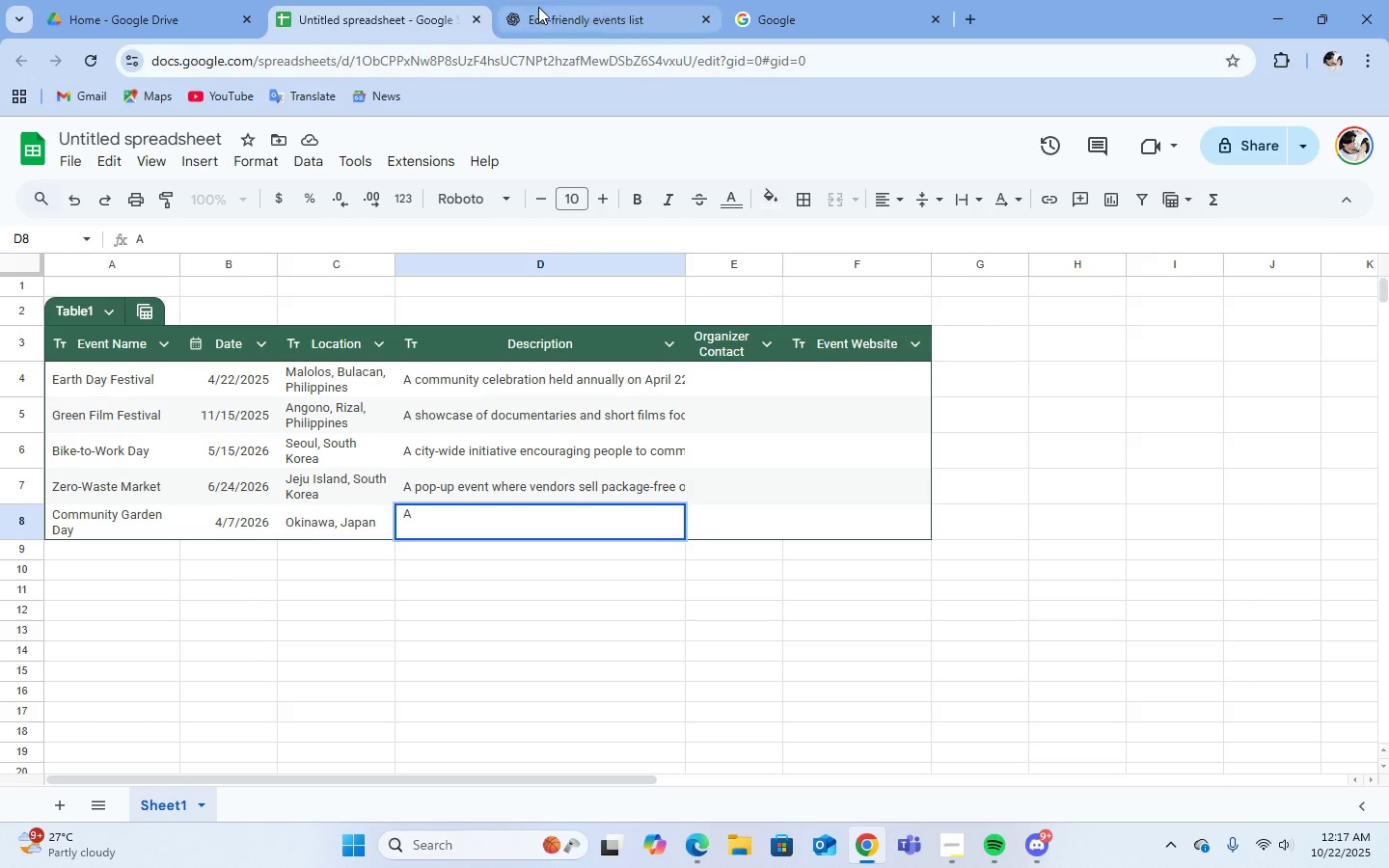 
left_click([614, 17])
 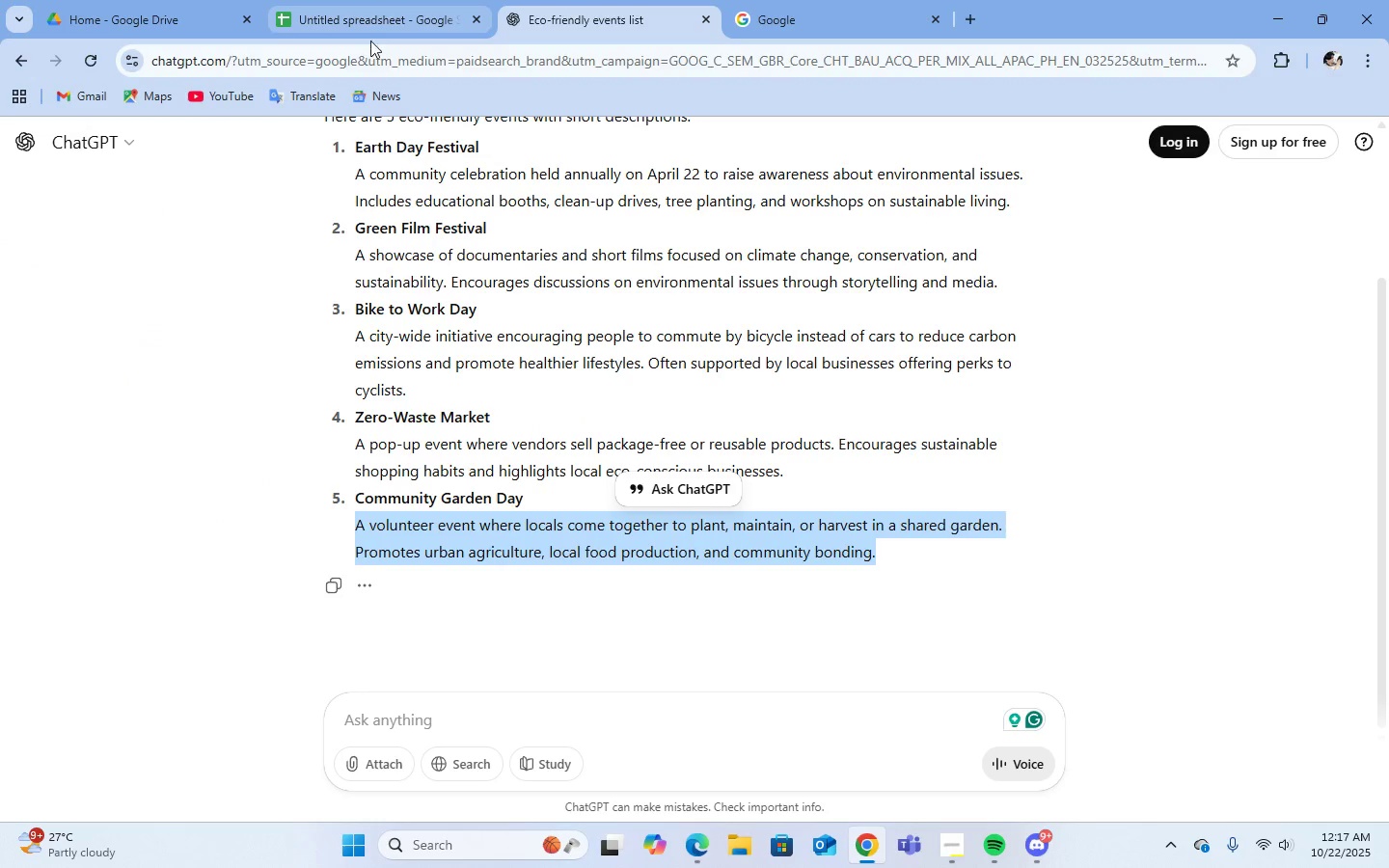 
left_click([328, 27])
 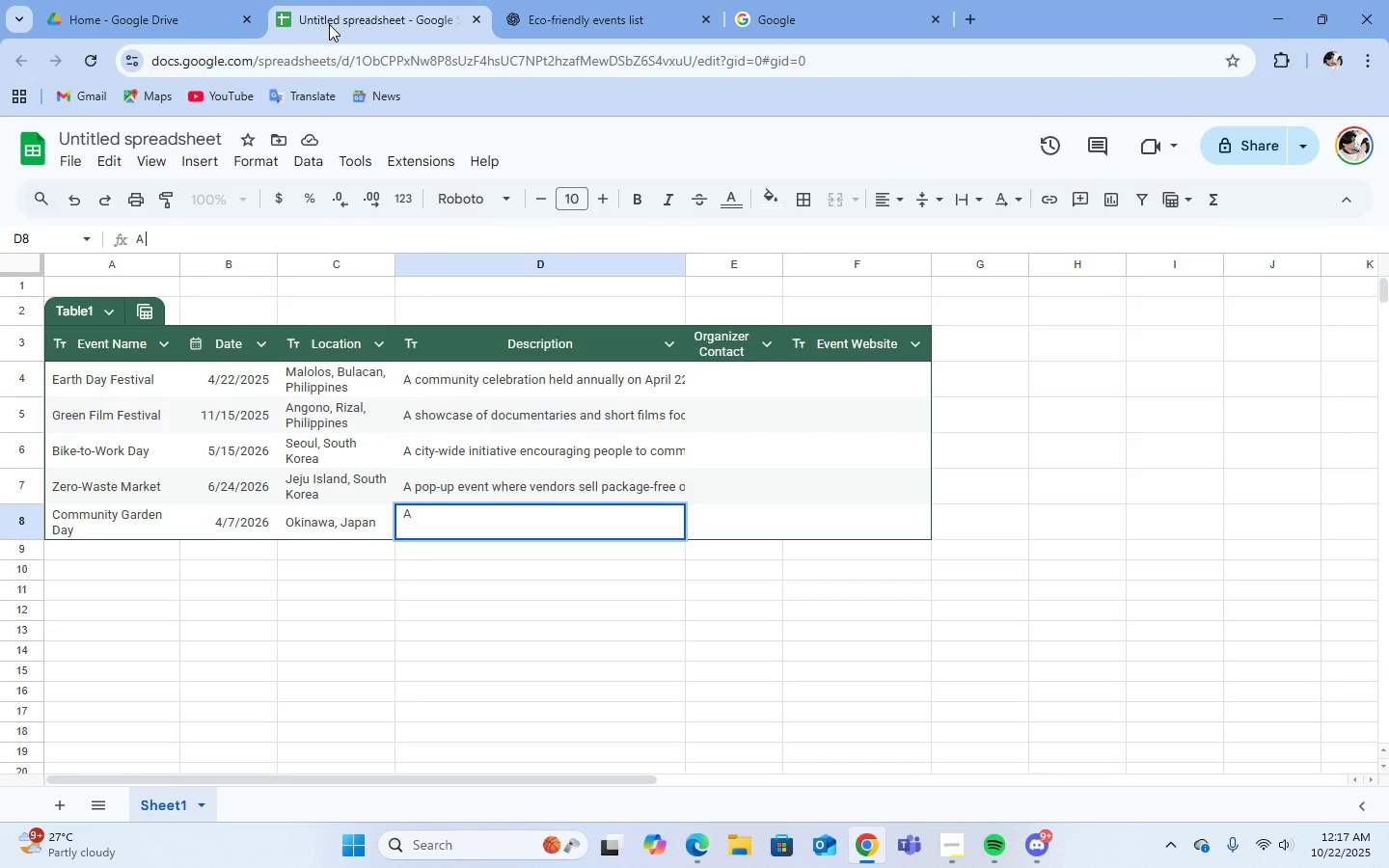 
type(volunteer event where locals )
 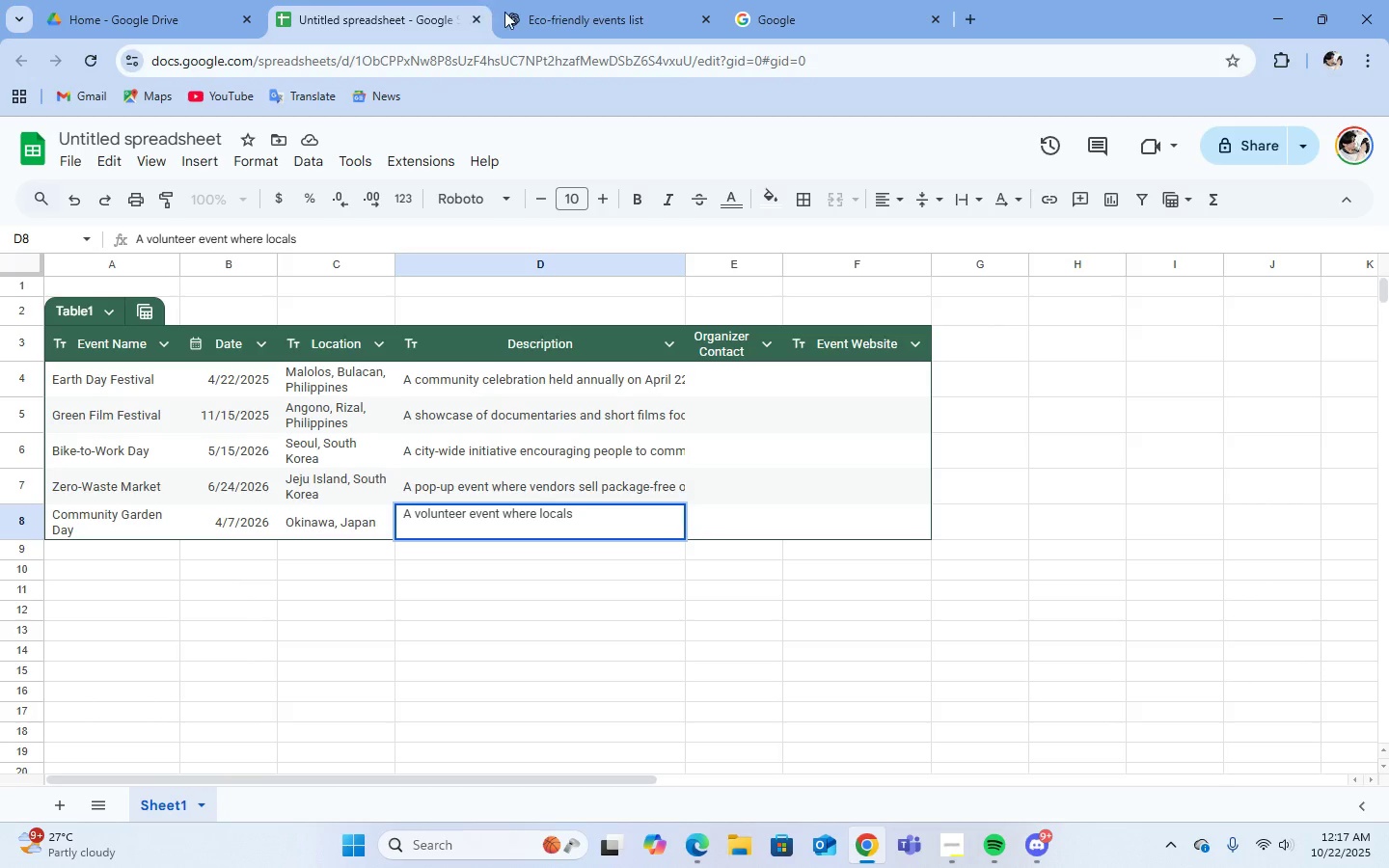 
left_click([507, 10])
 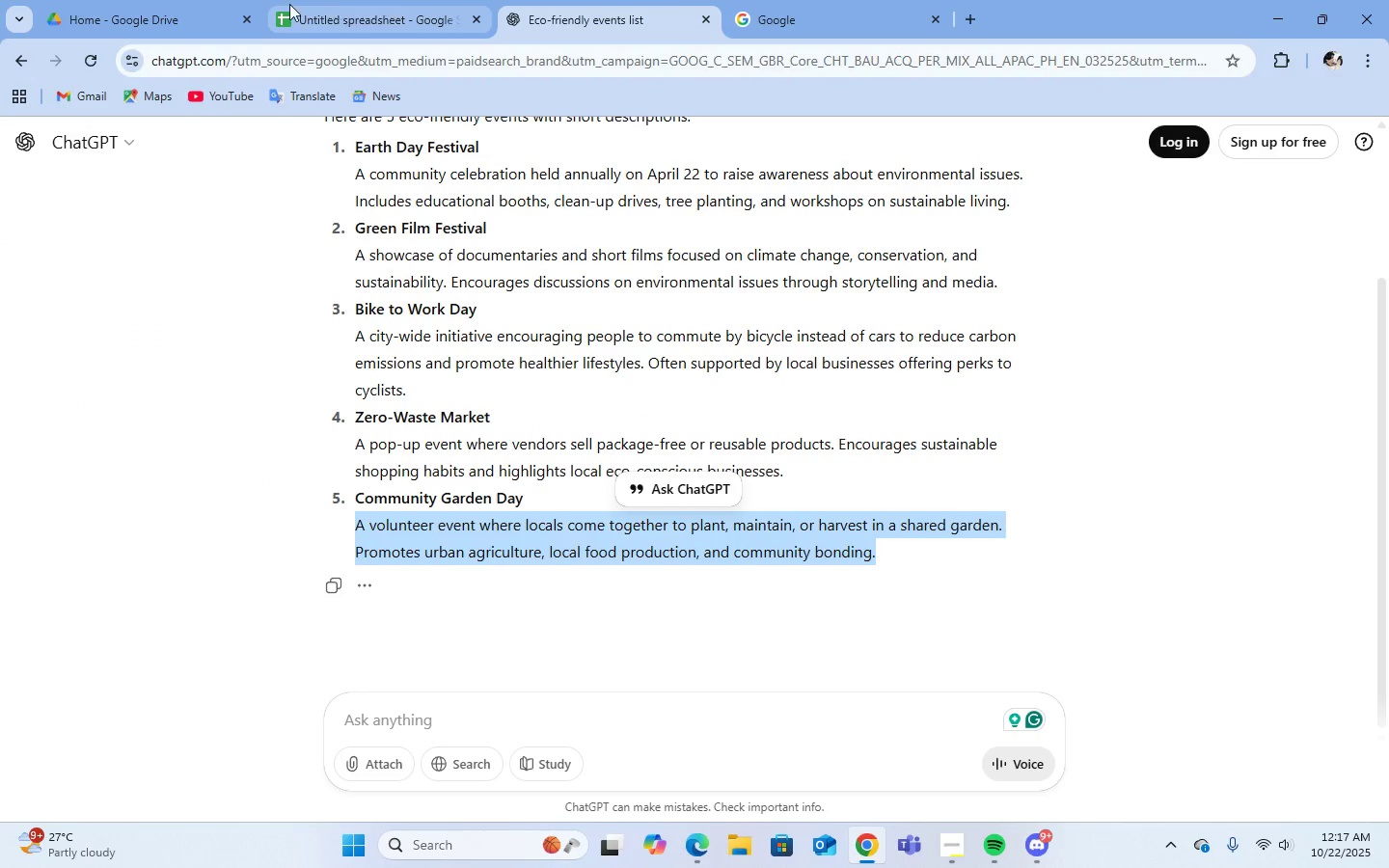 
left_click([313, 14])
 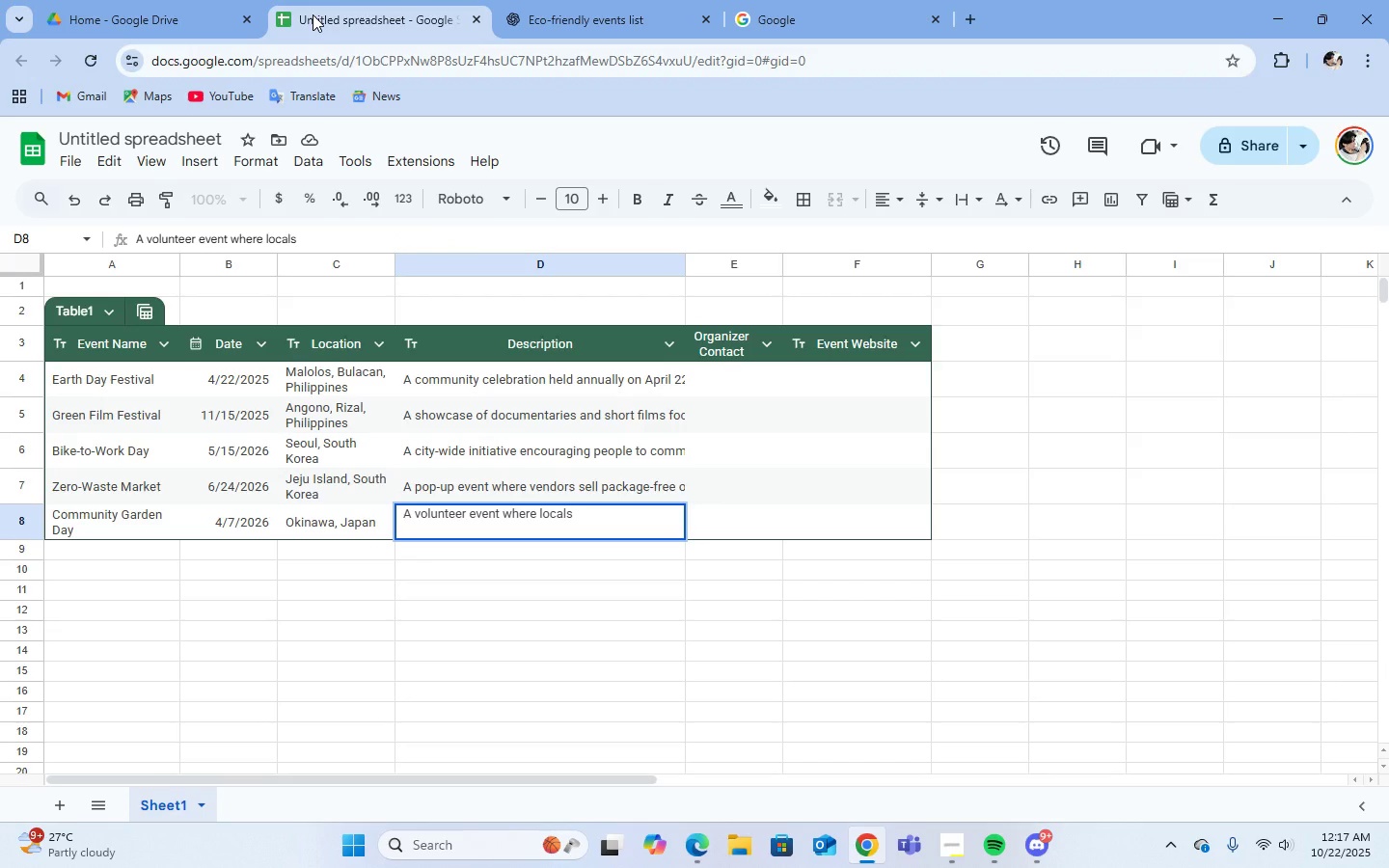 
type(come together to plant, maintain, )
 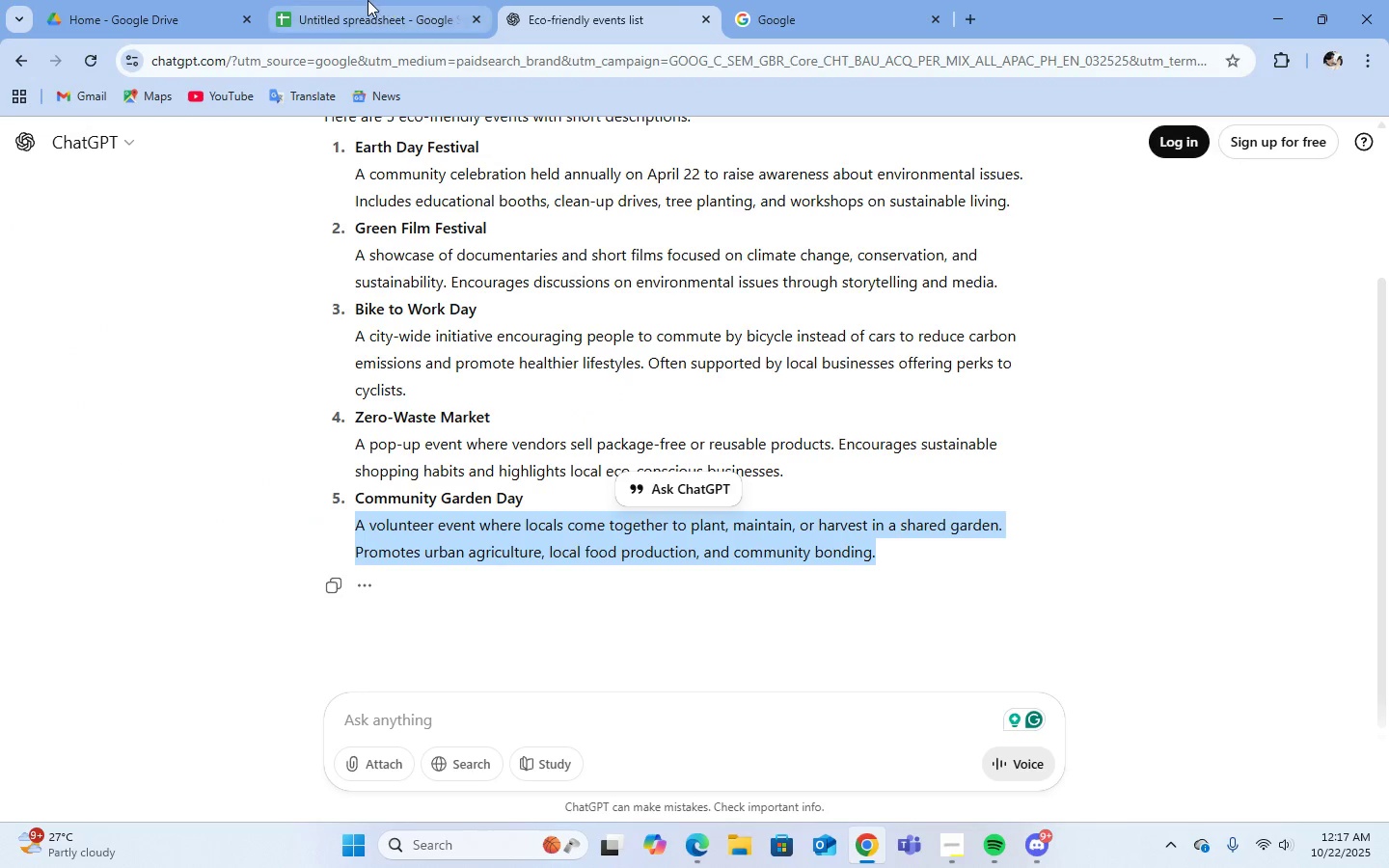 
left_click([339, 16])
 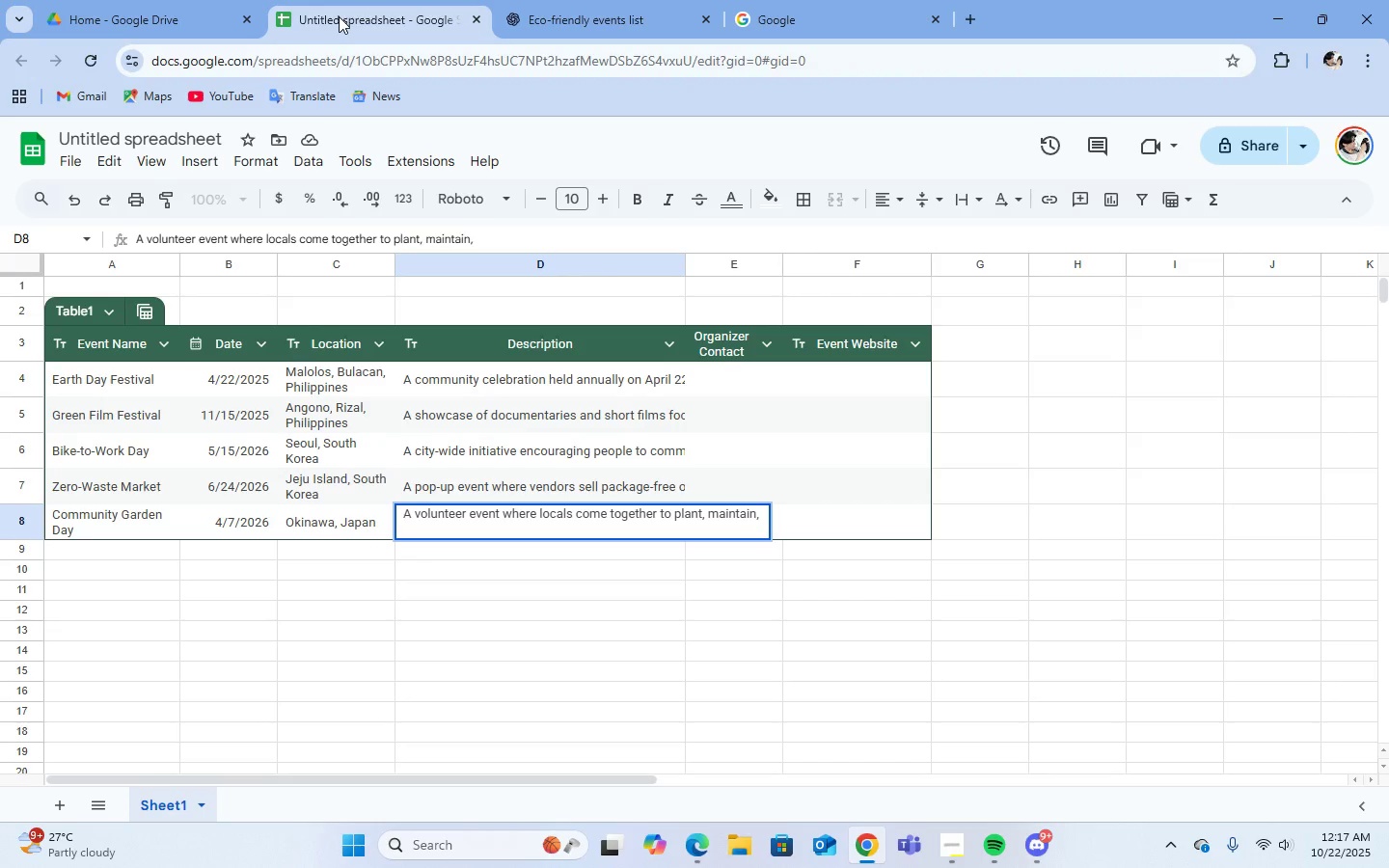 
type(or harvest in a shared garden. )
 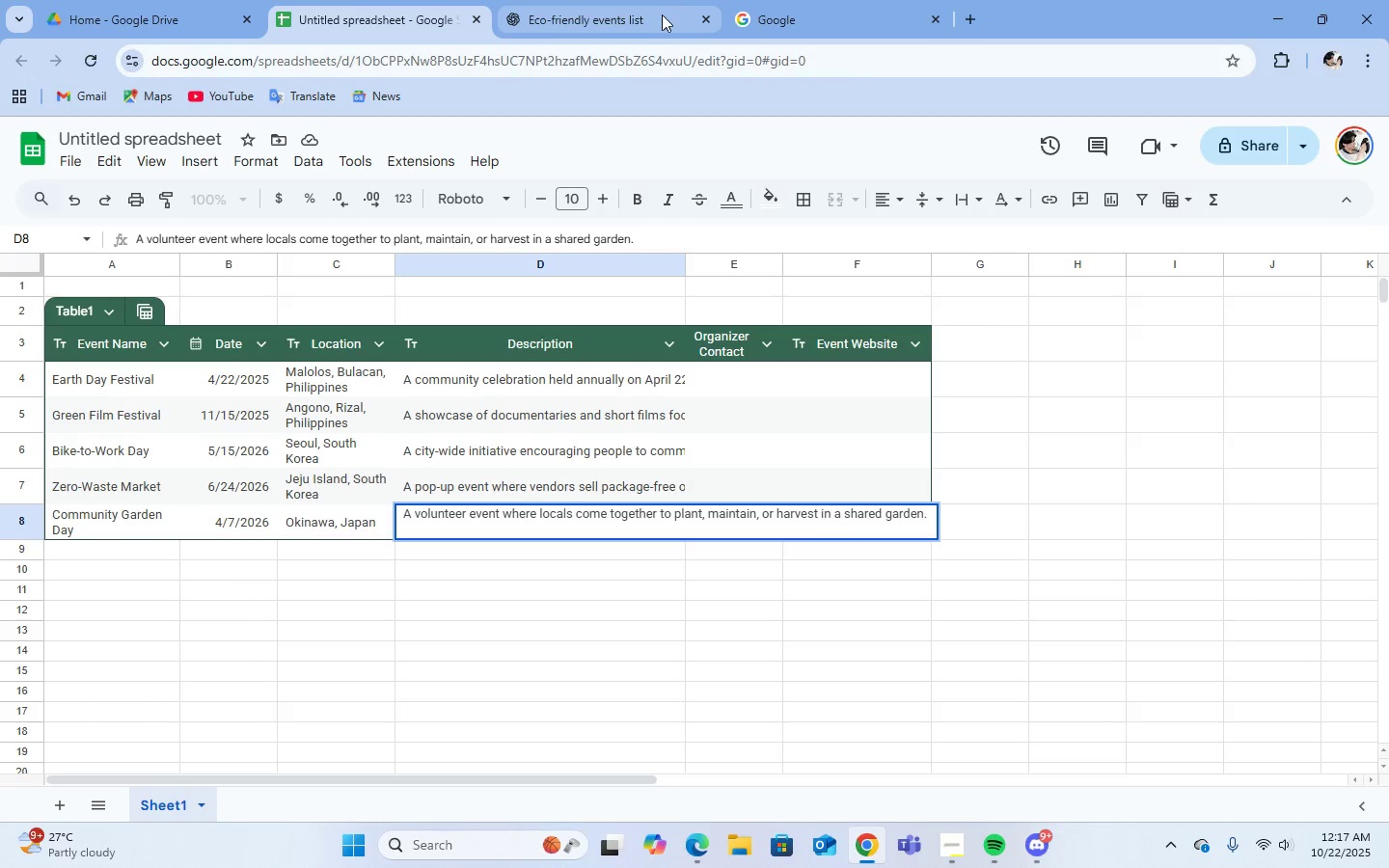 
left_click([650, 16])
 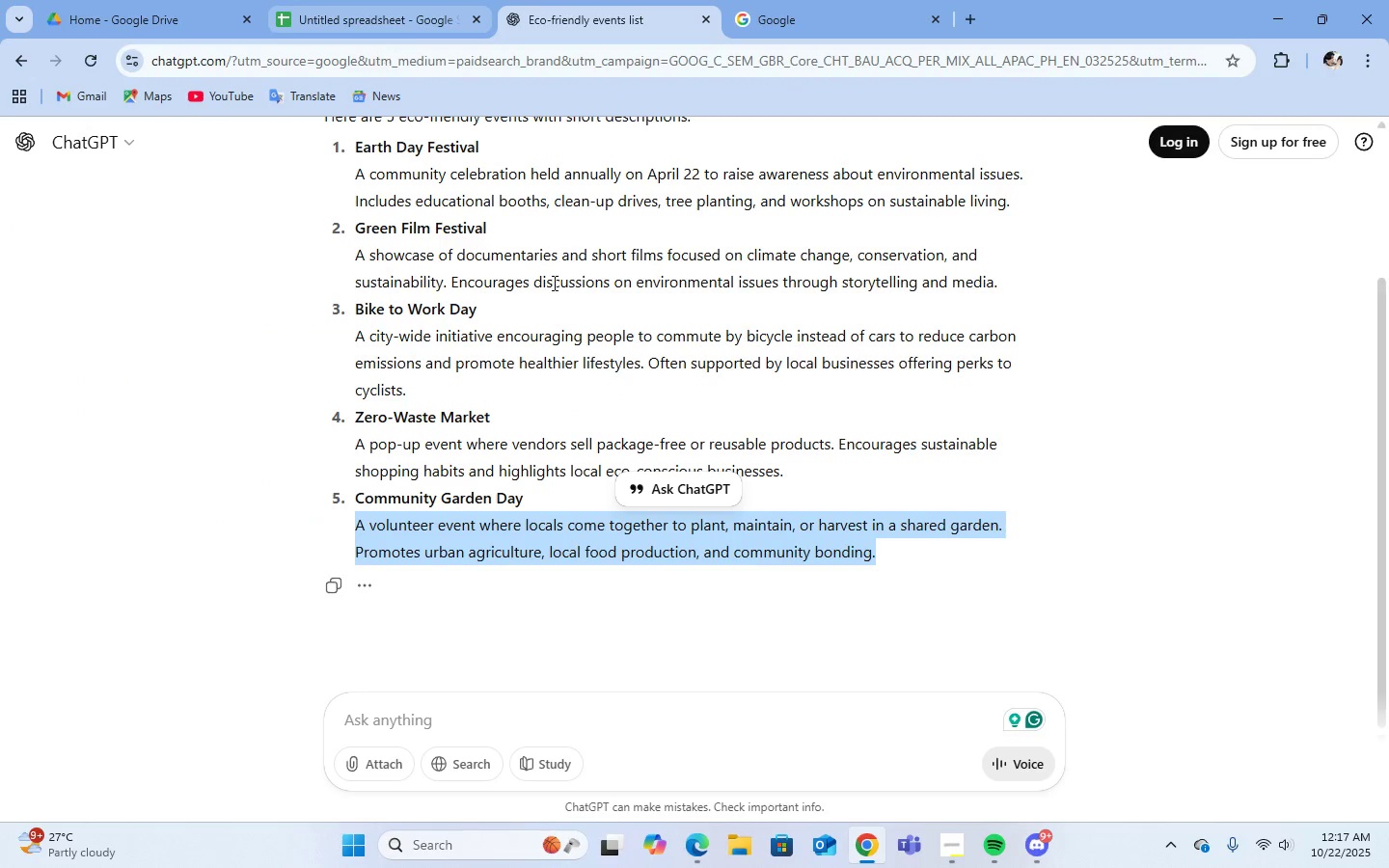 
left_click([391, 558])
 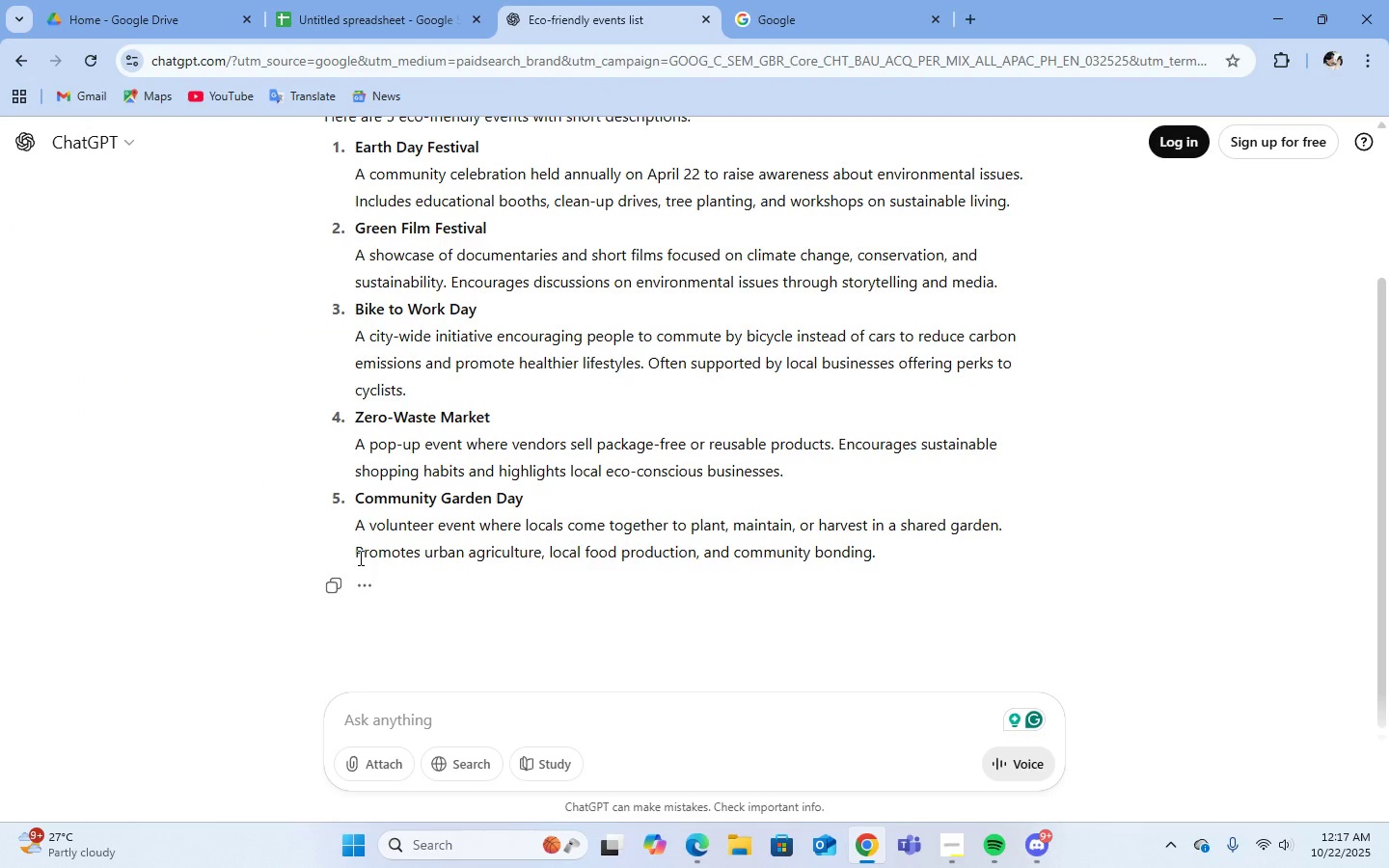 
left_click_drag(start_coordinate=[356, 557], to_coordinate=[876, 559])
 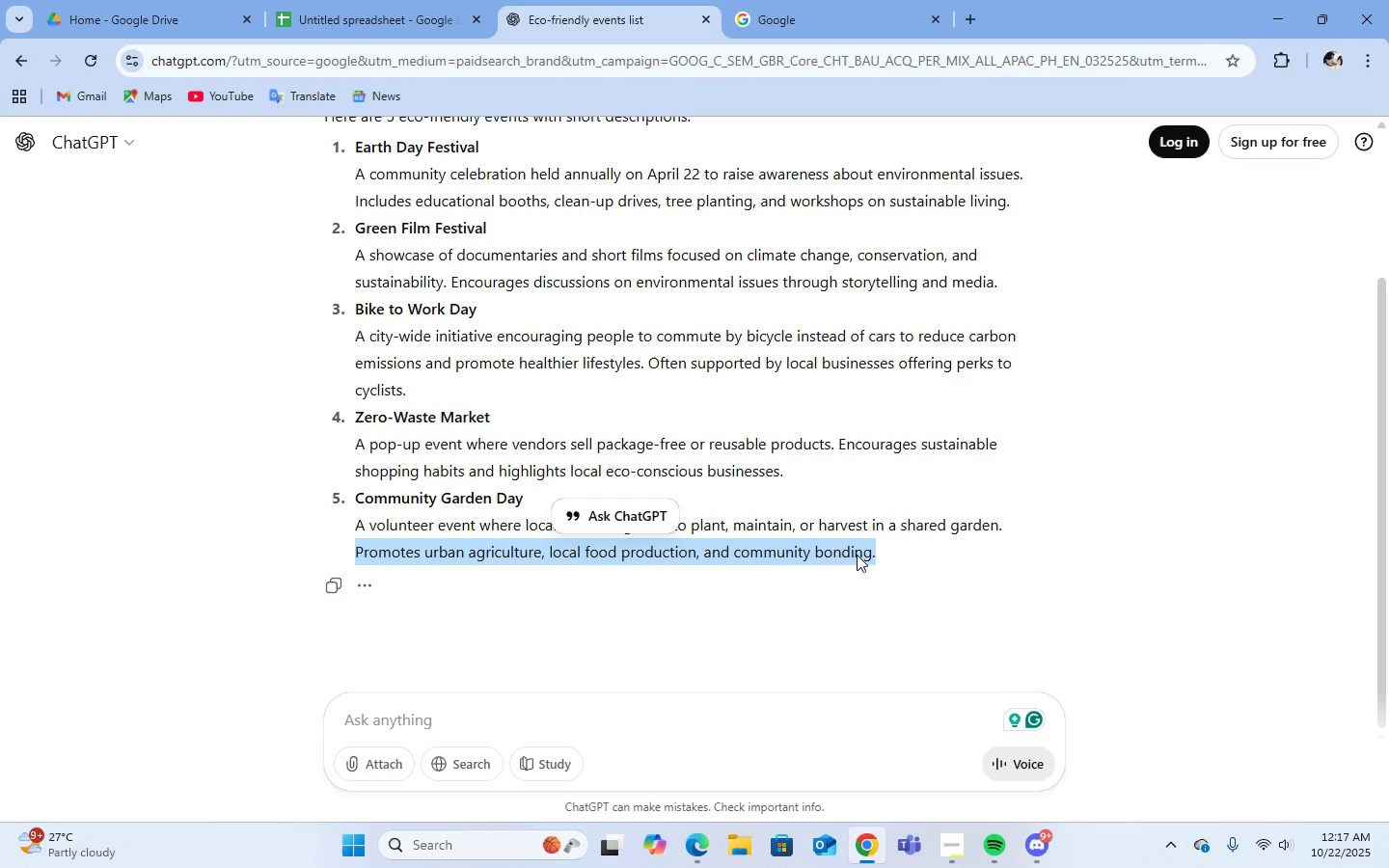 
right_click([857, 555])
 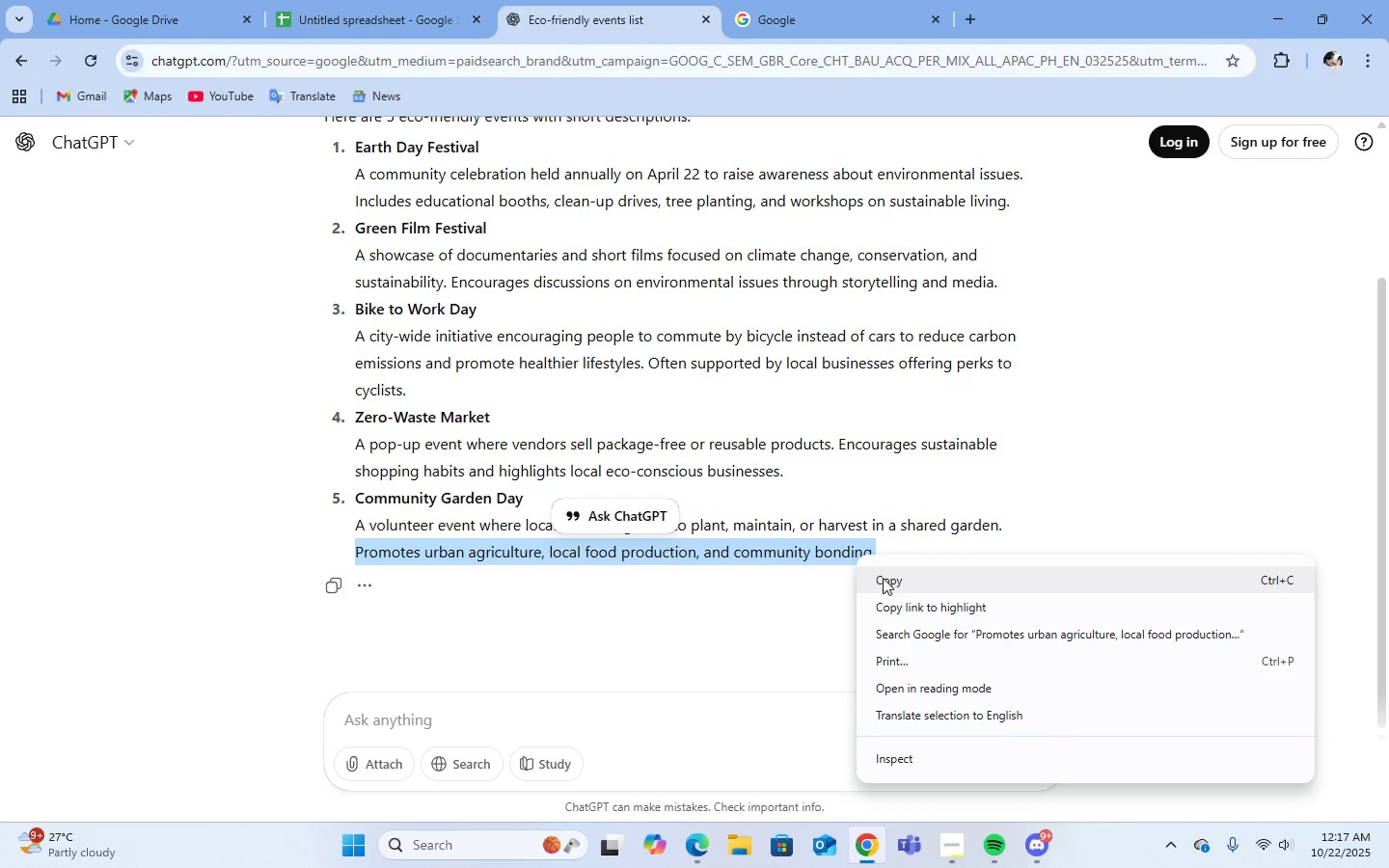 
left_click([883, 578])
 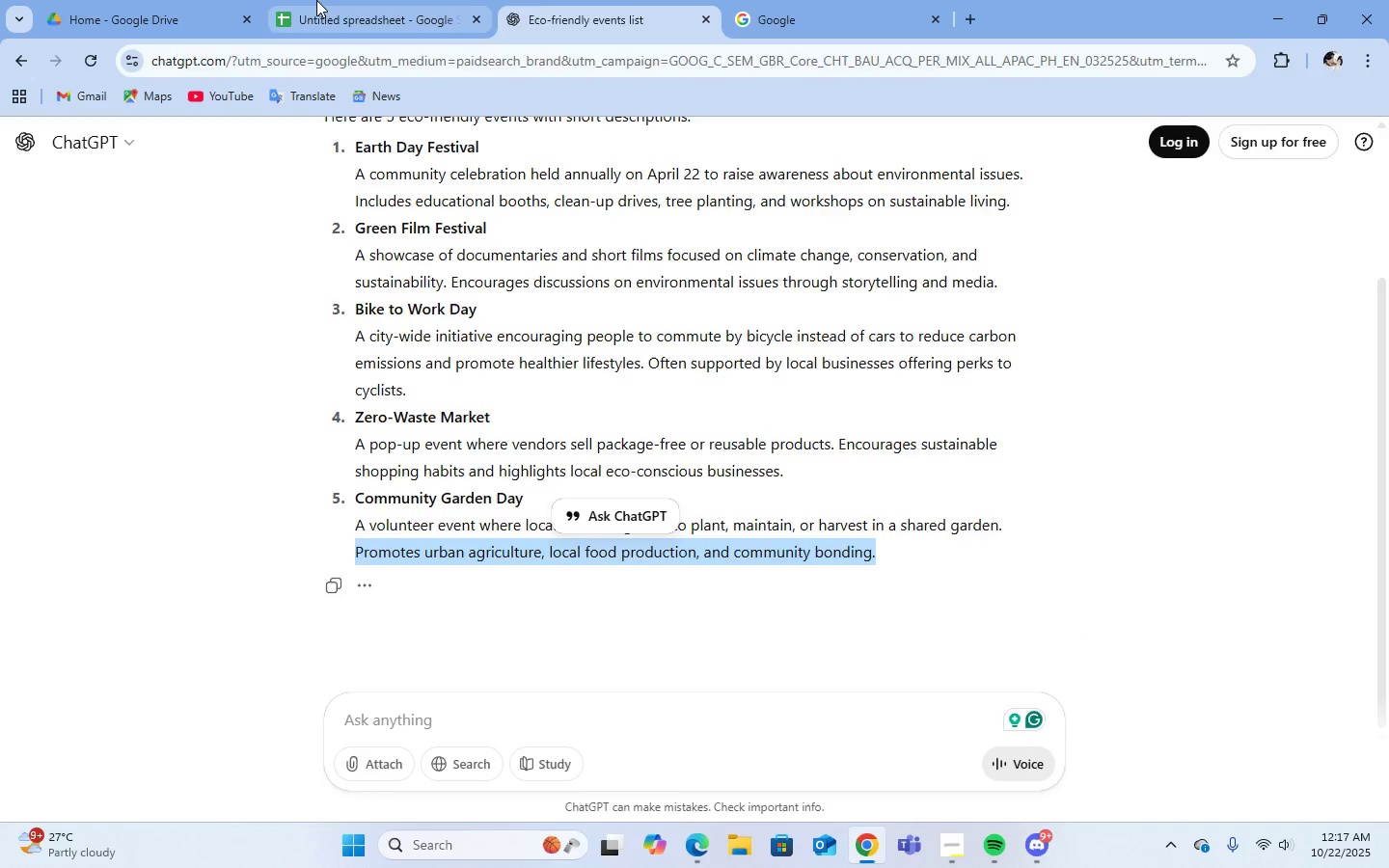 
left_click([316, 0])
 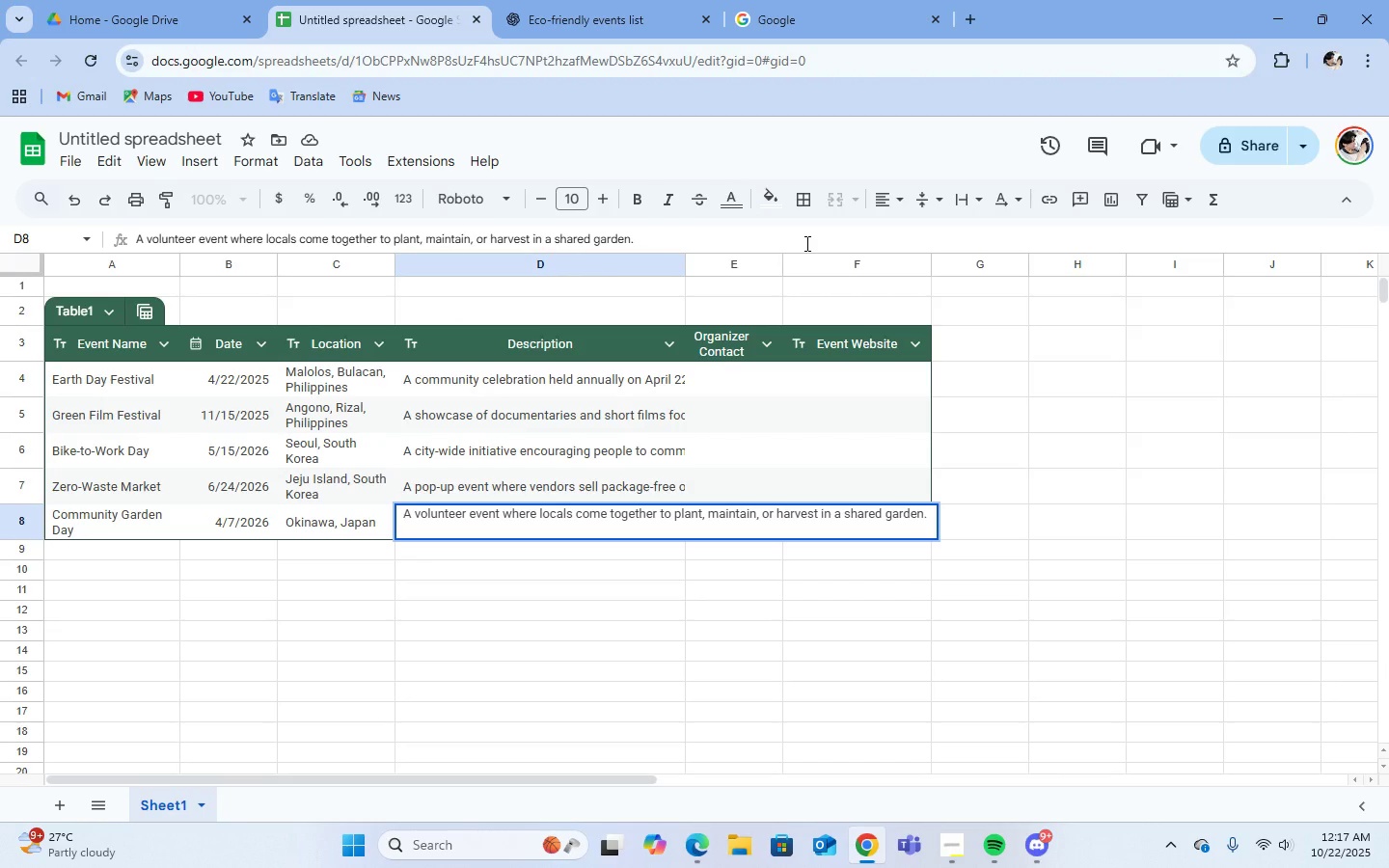 
key(Control+V)
 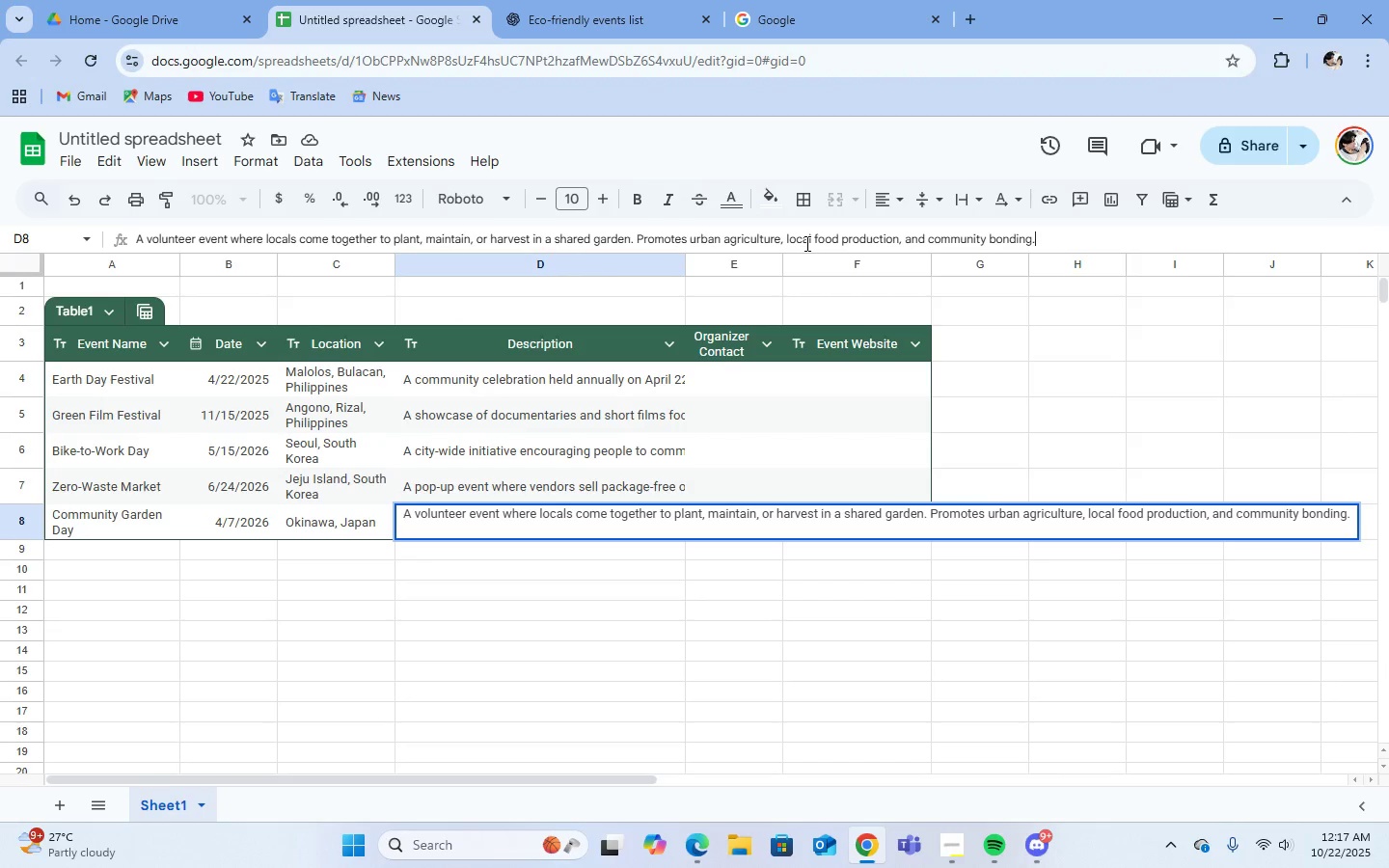 
key(Enter)
 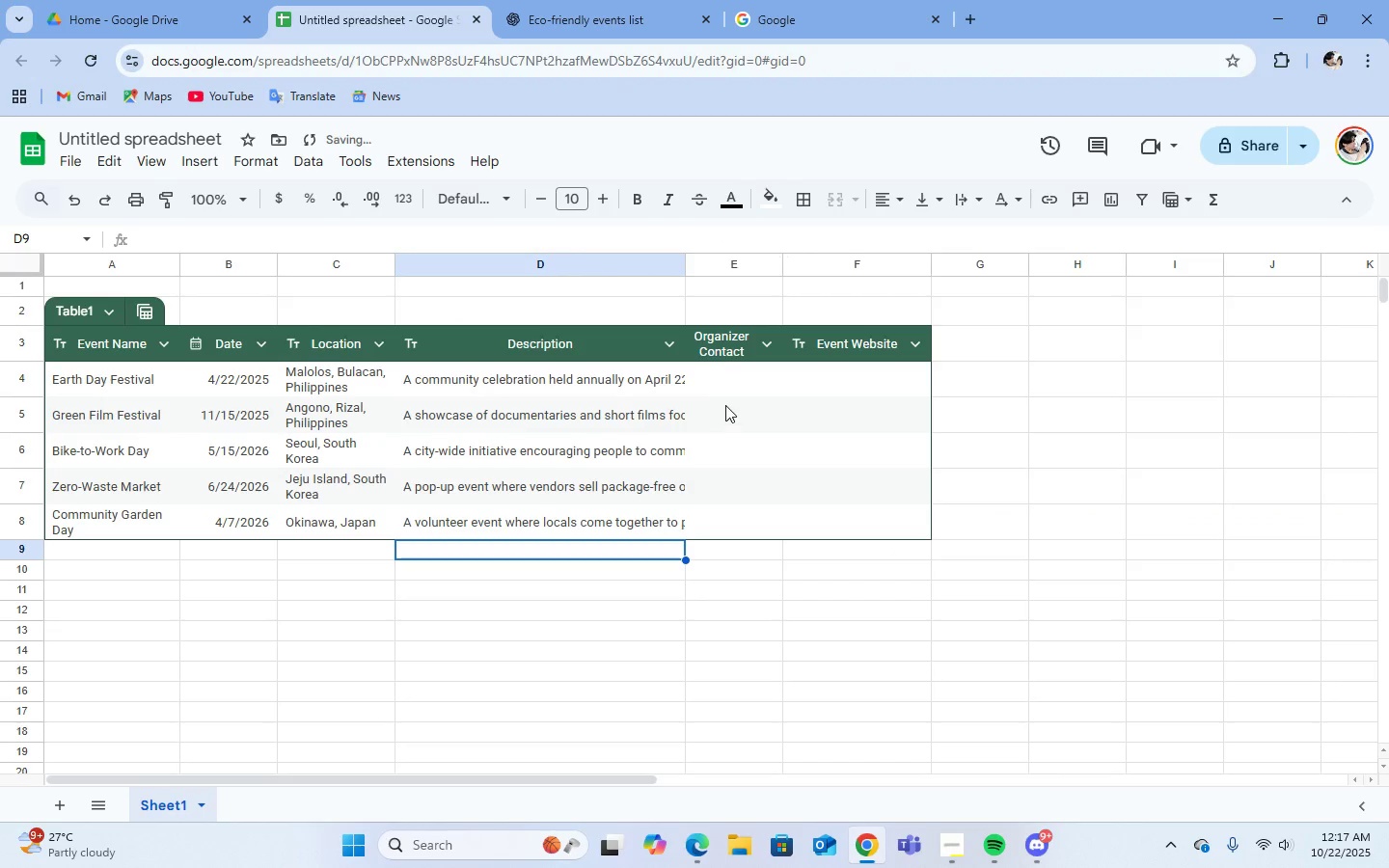 
left_click([723, 395])
 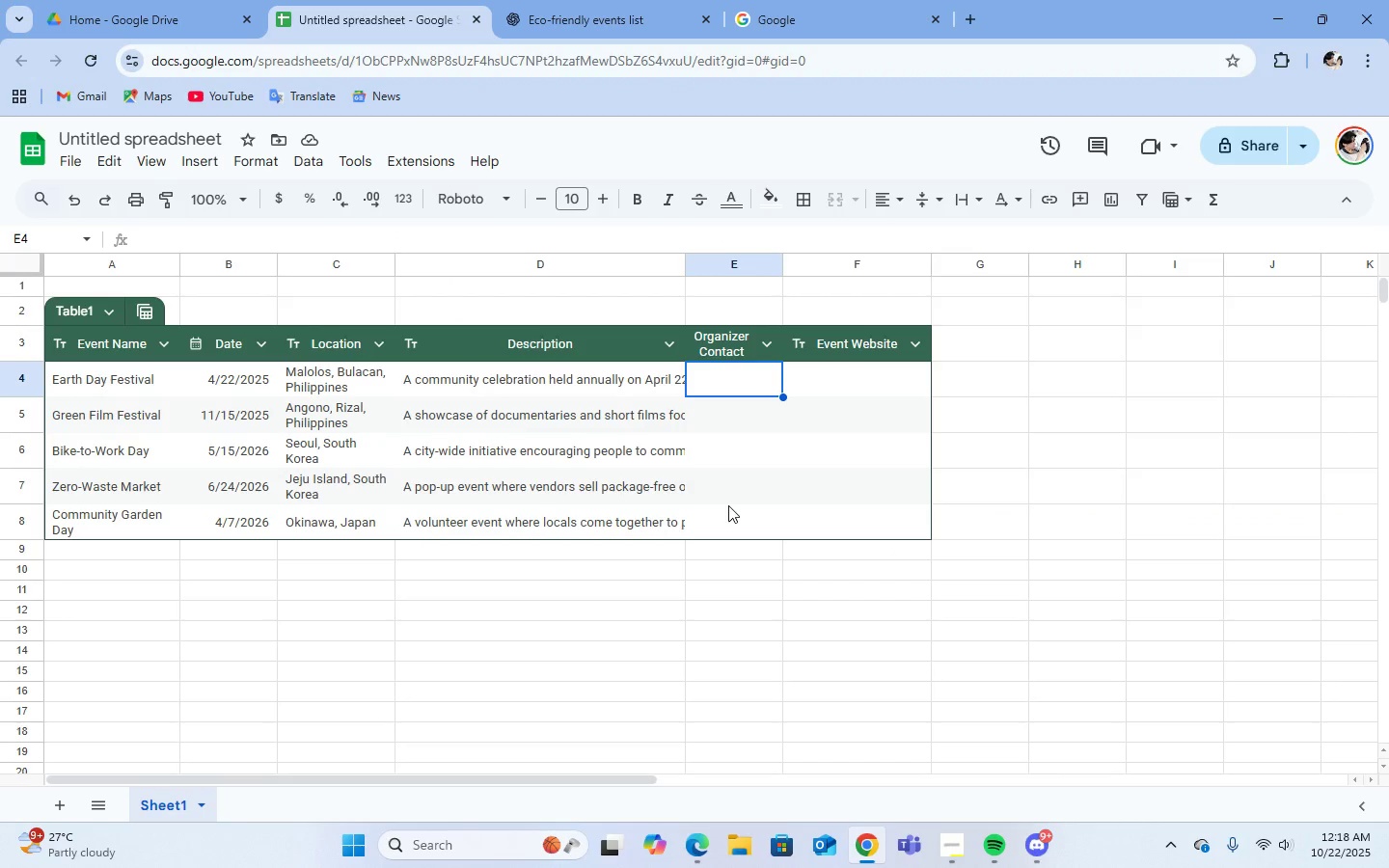 
wait(8.98)
 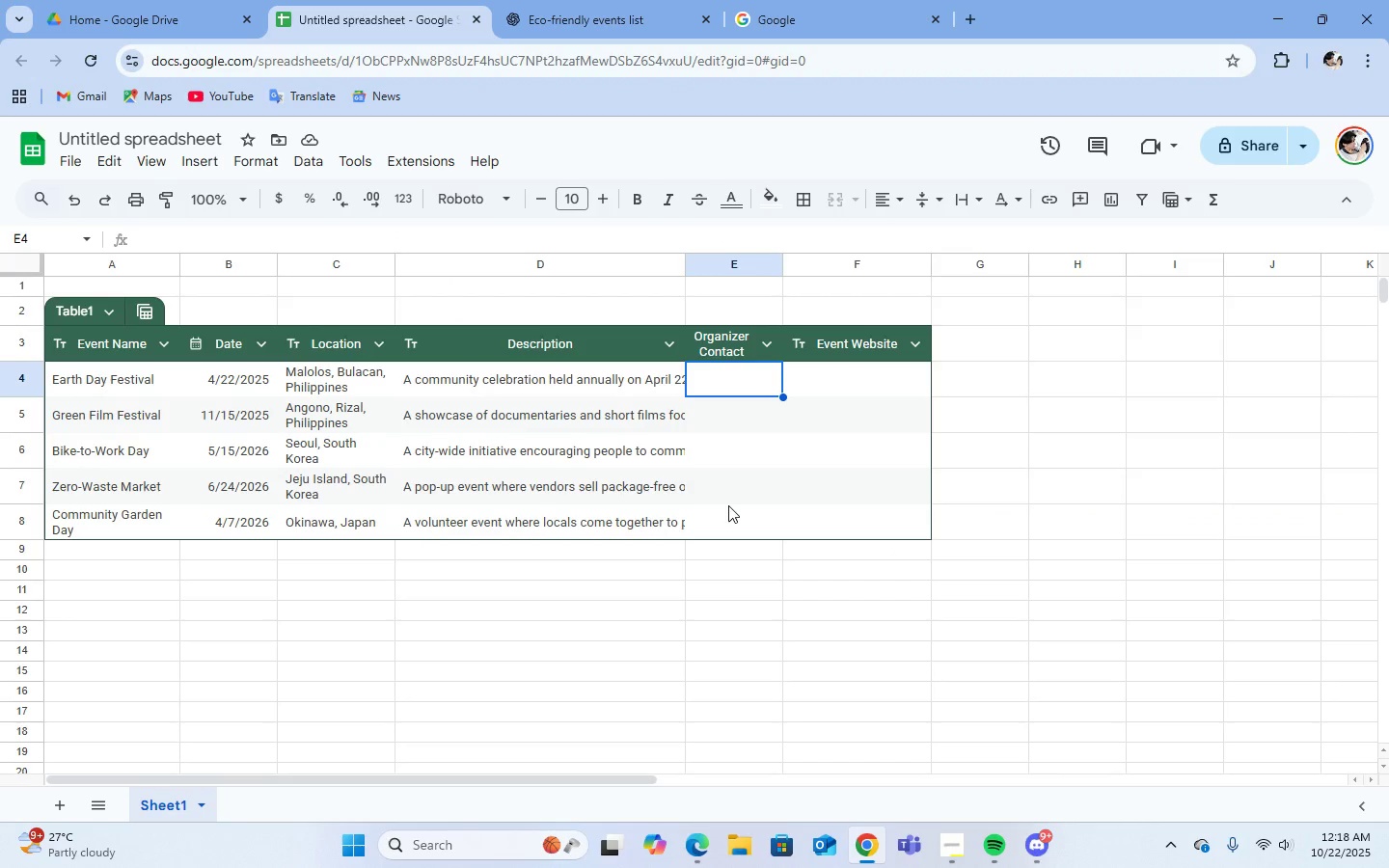 
left_click([584, 448])
 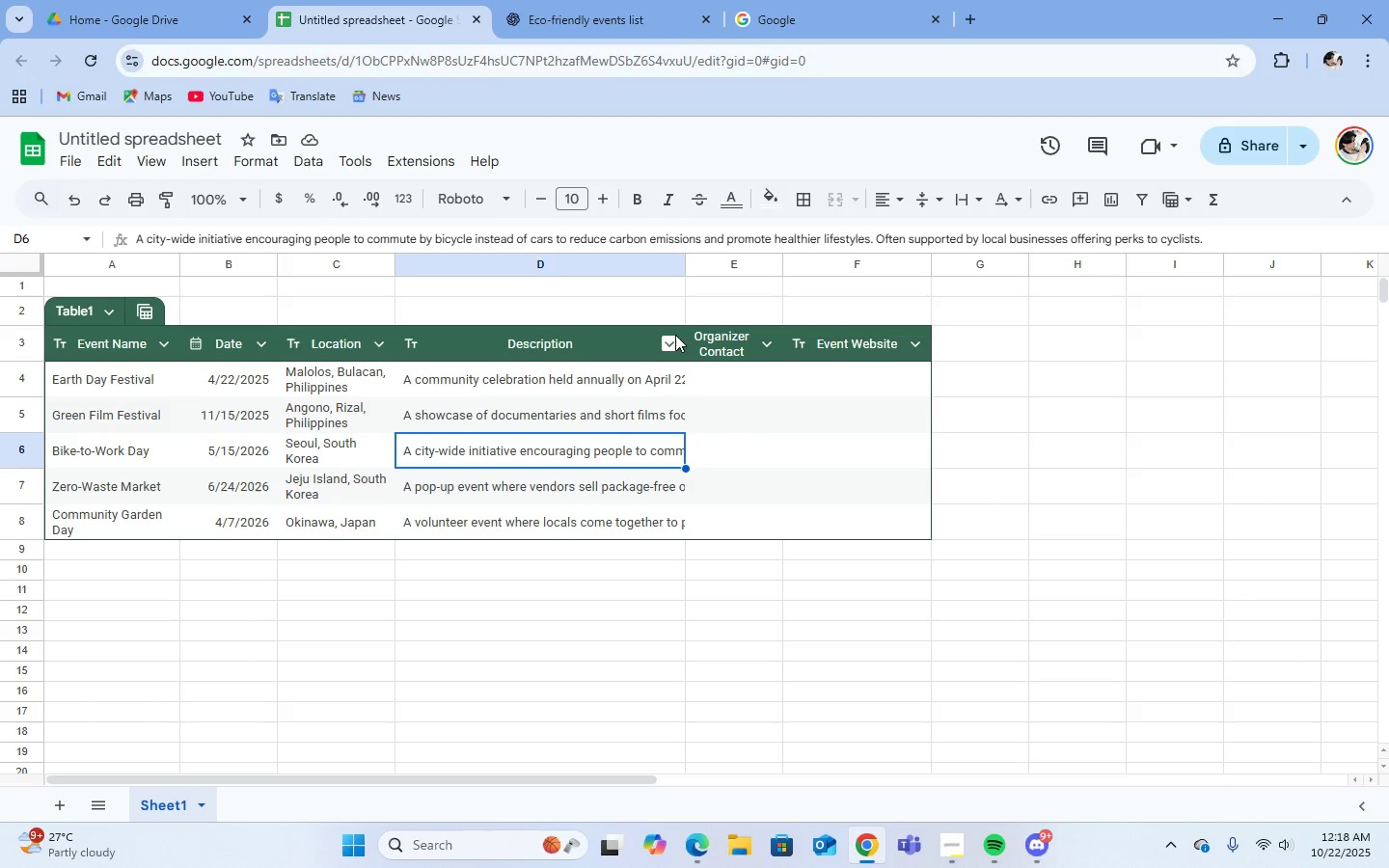 
left_click([674, 336])
 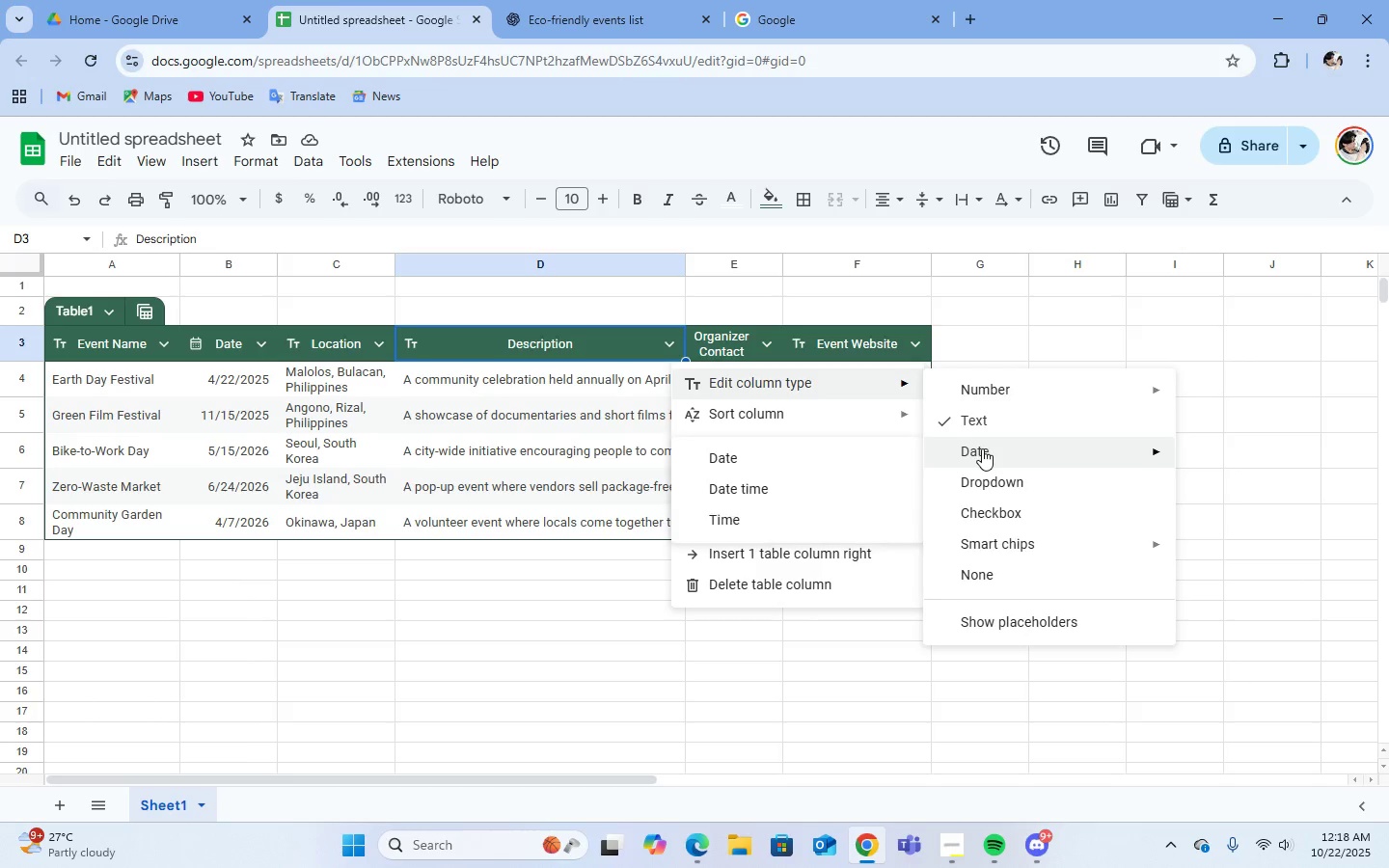 
wait(7.62)
 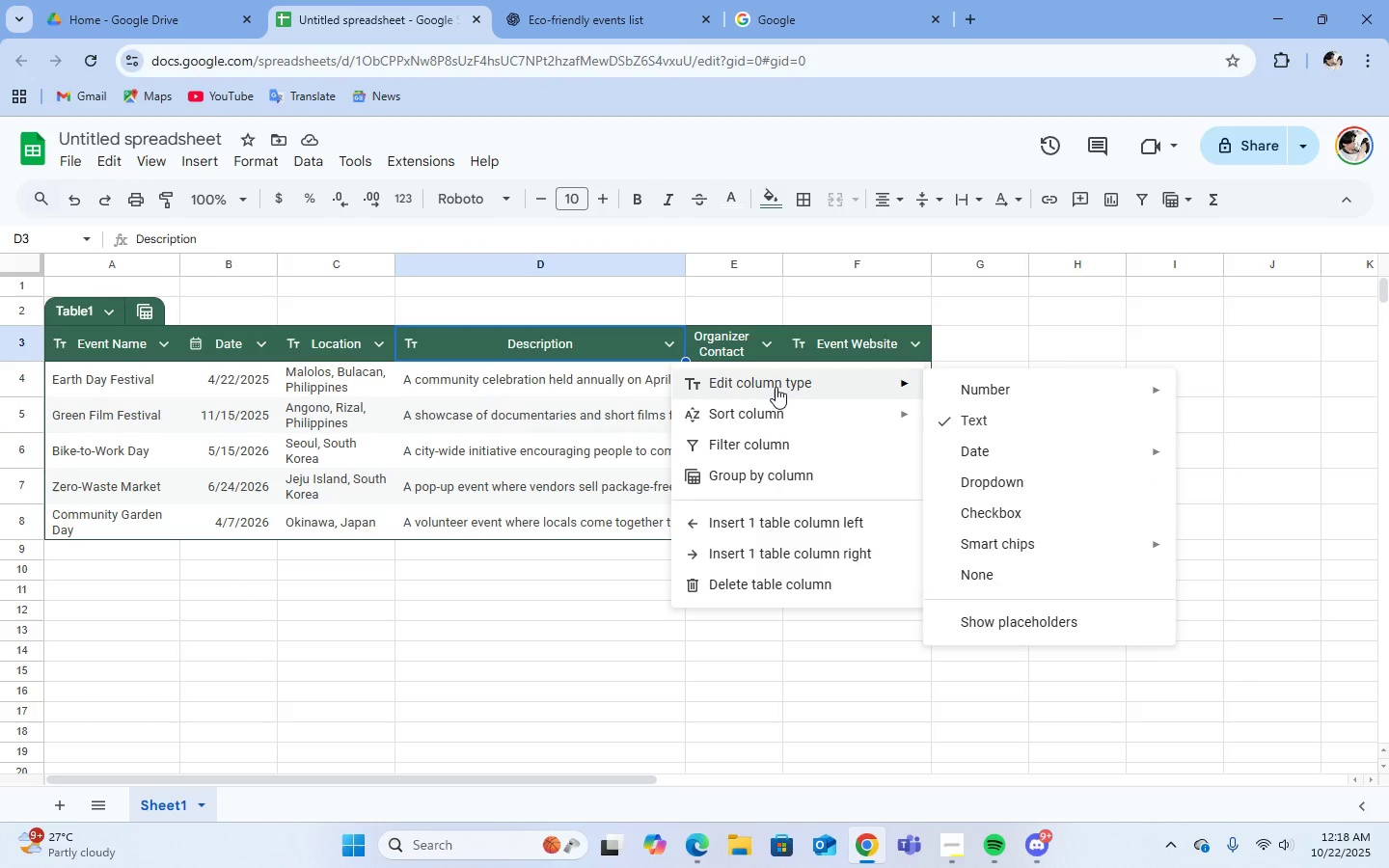 
left_click([579, 292])
 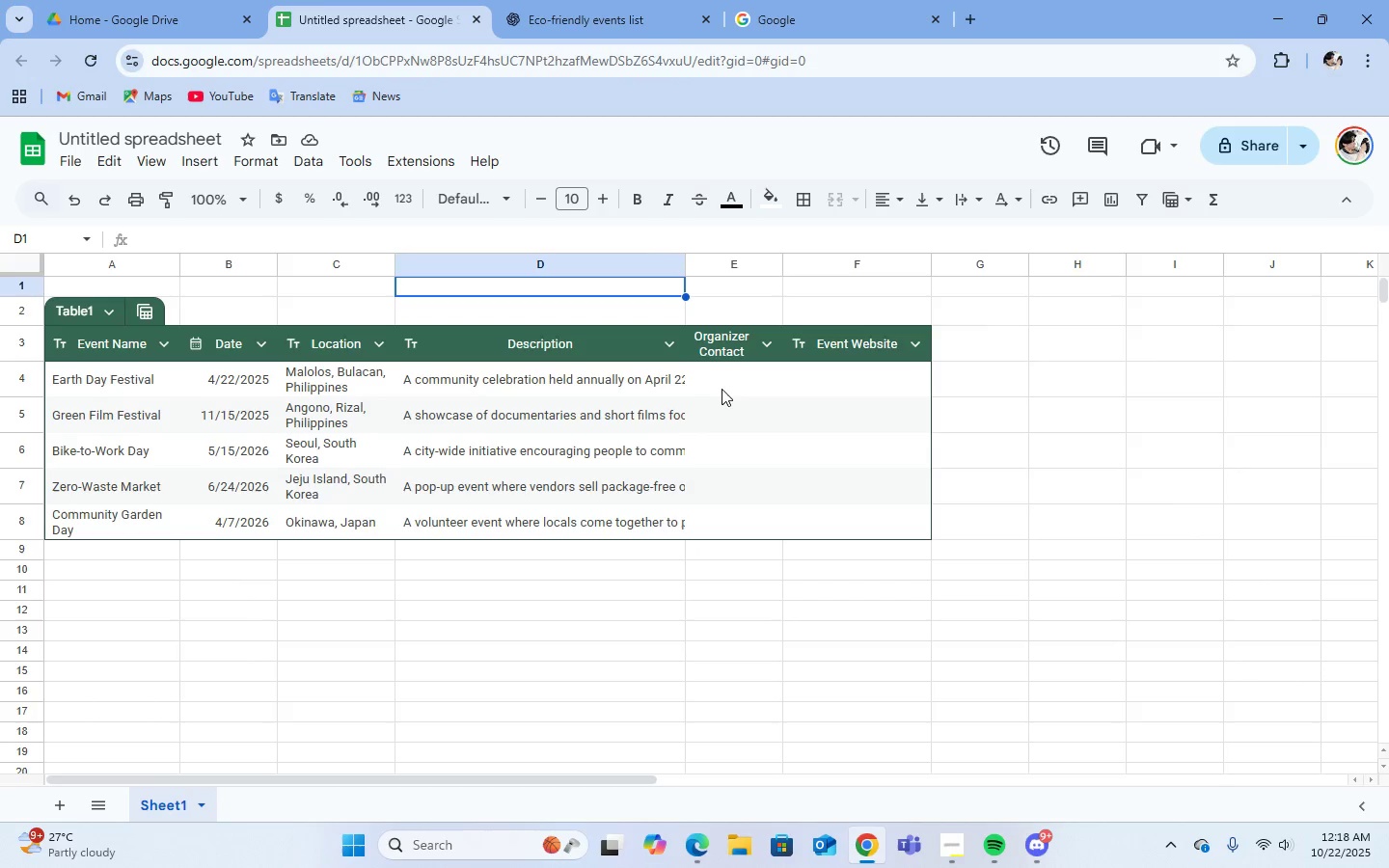 
left_click([722, 387])
 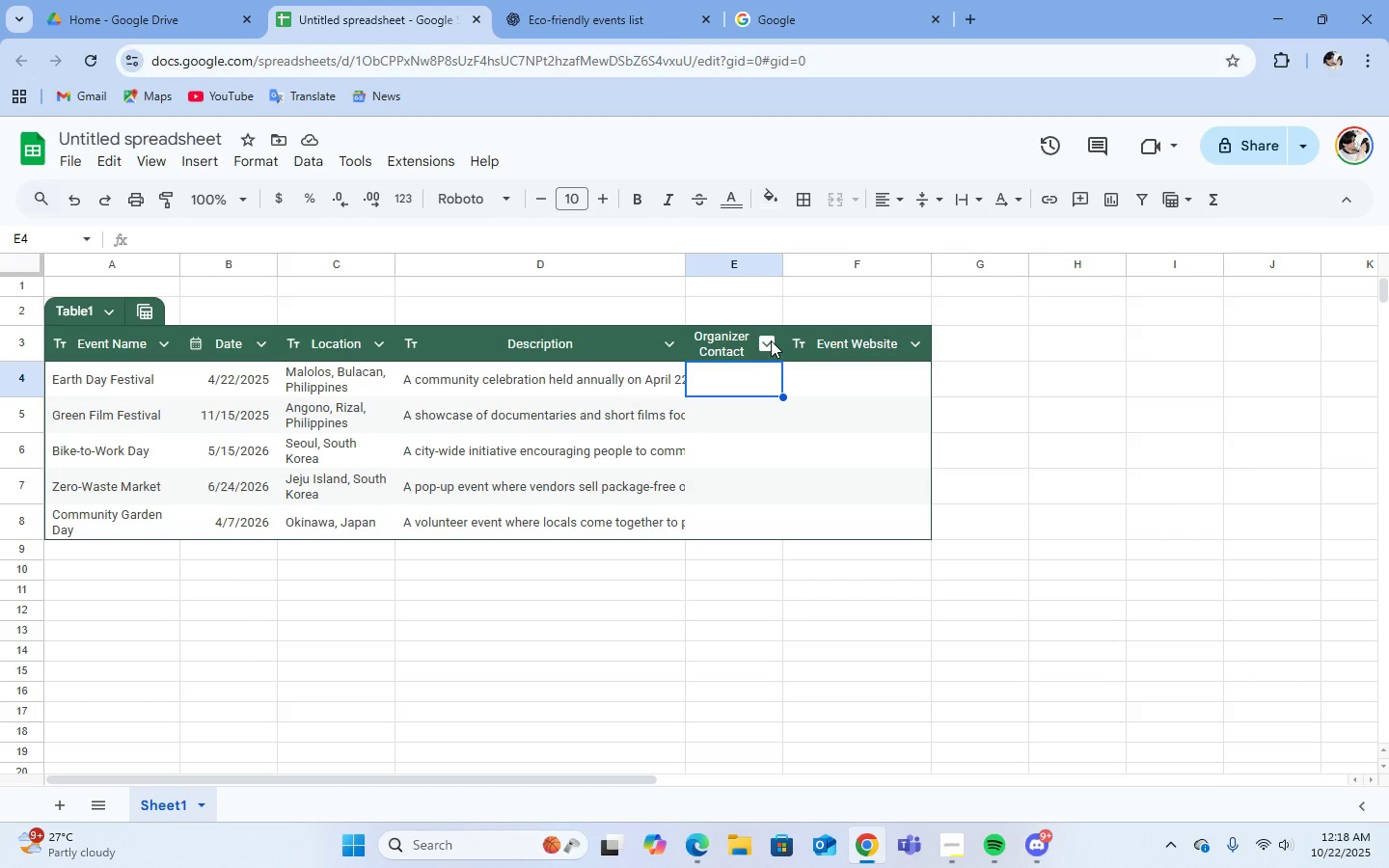 
left_click([771, 340])
 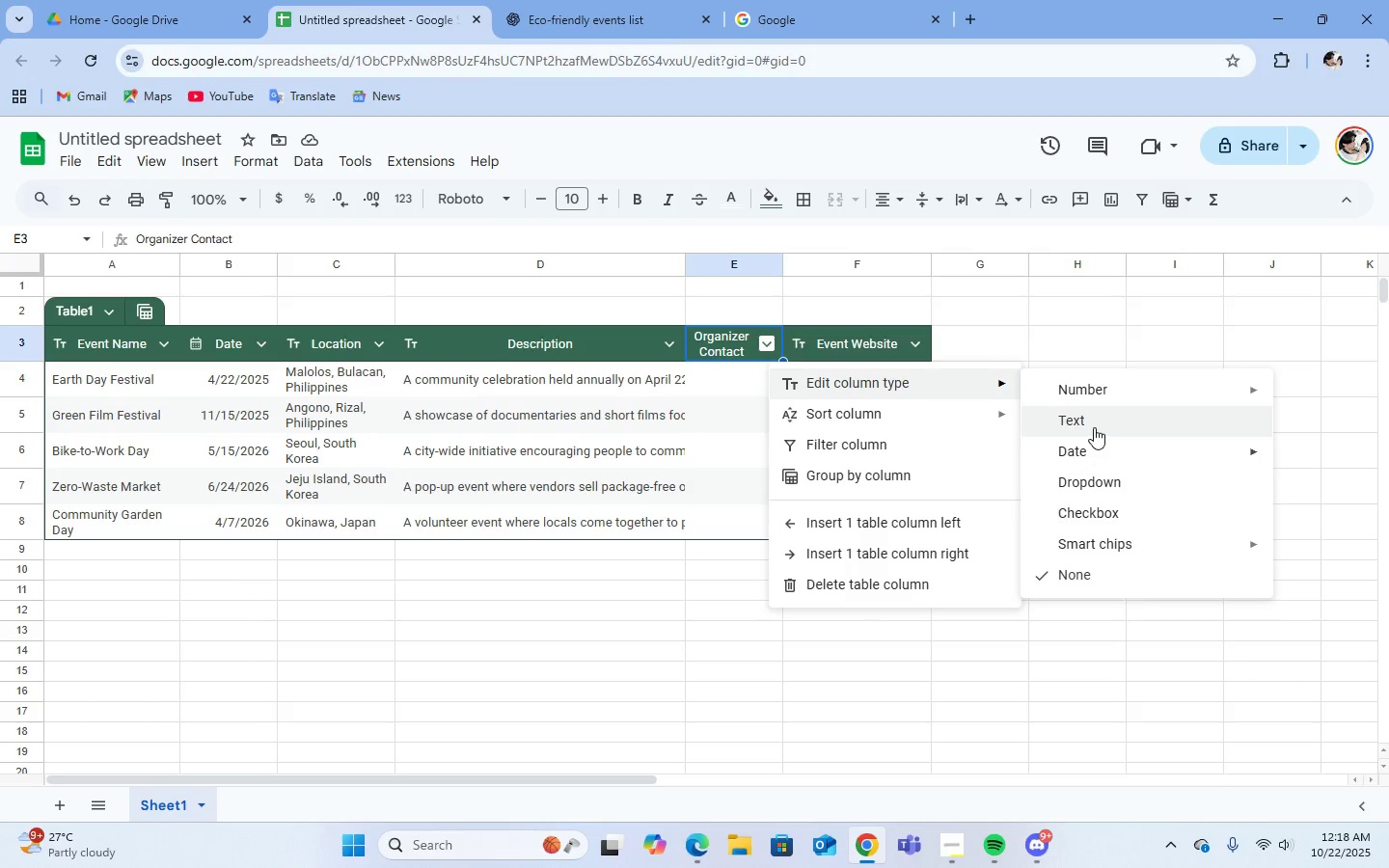 
left_click([1087, 419])
 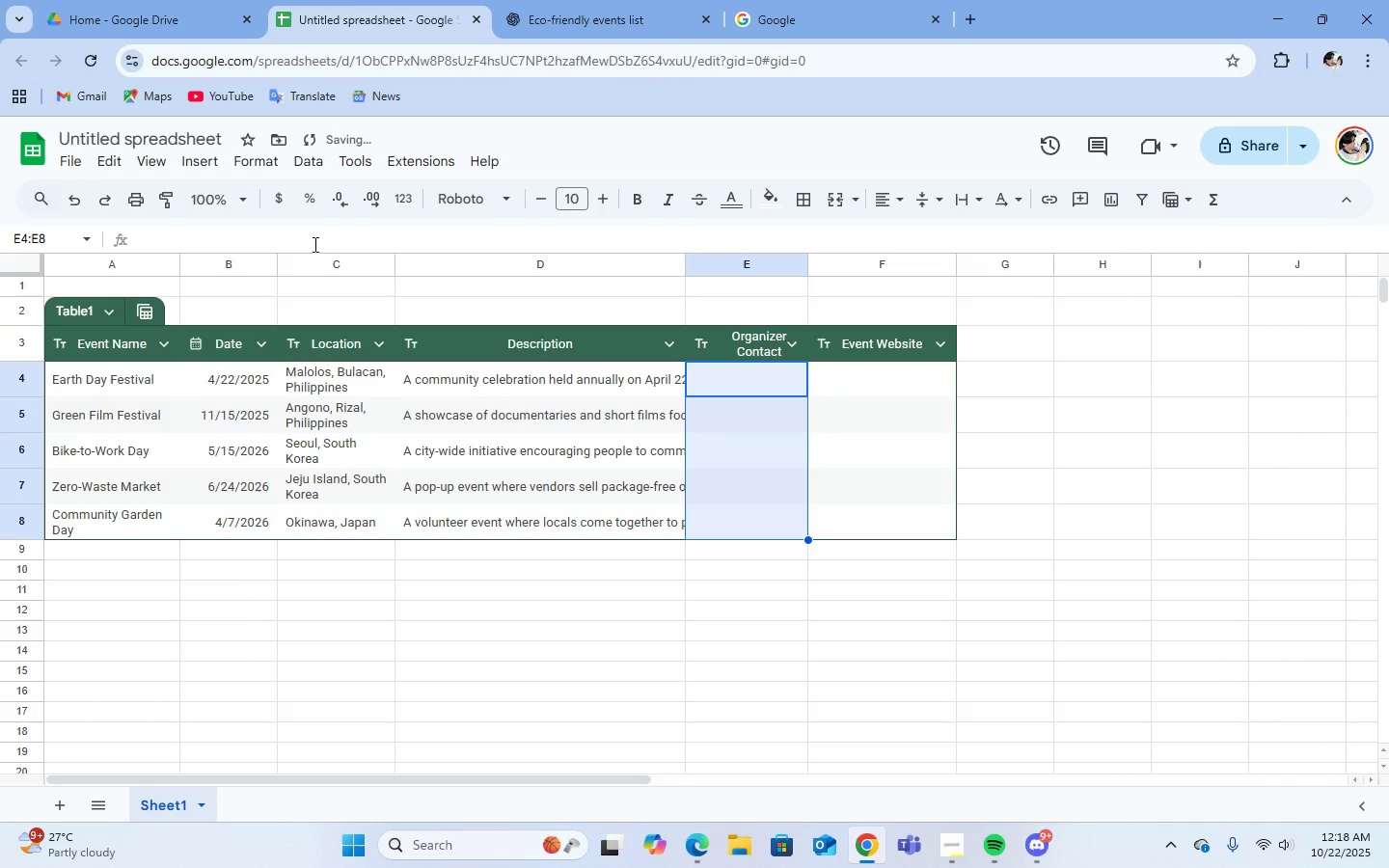 
left_click([306, 243])
 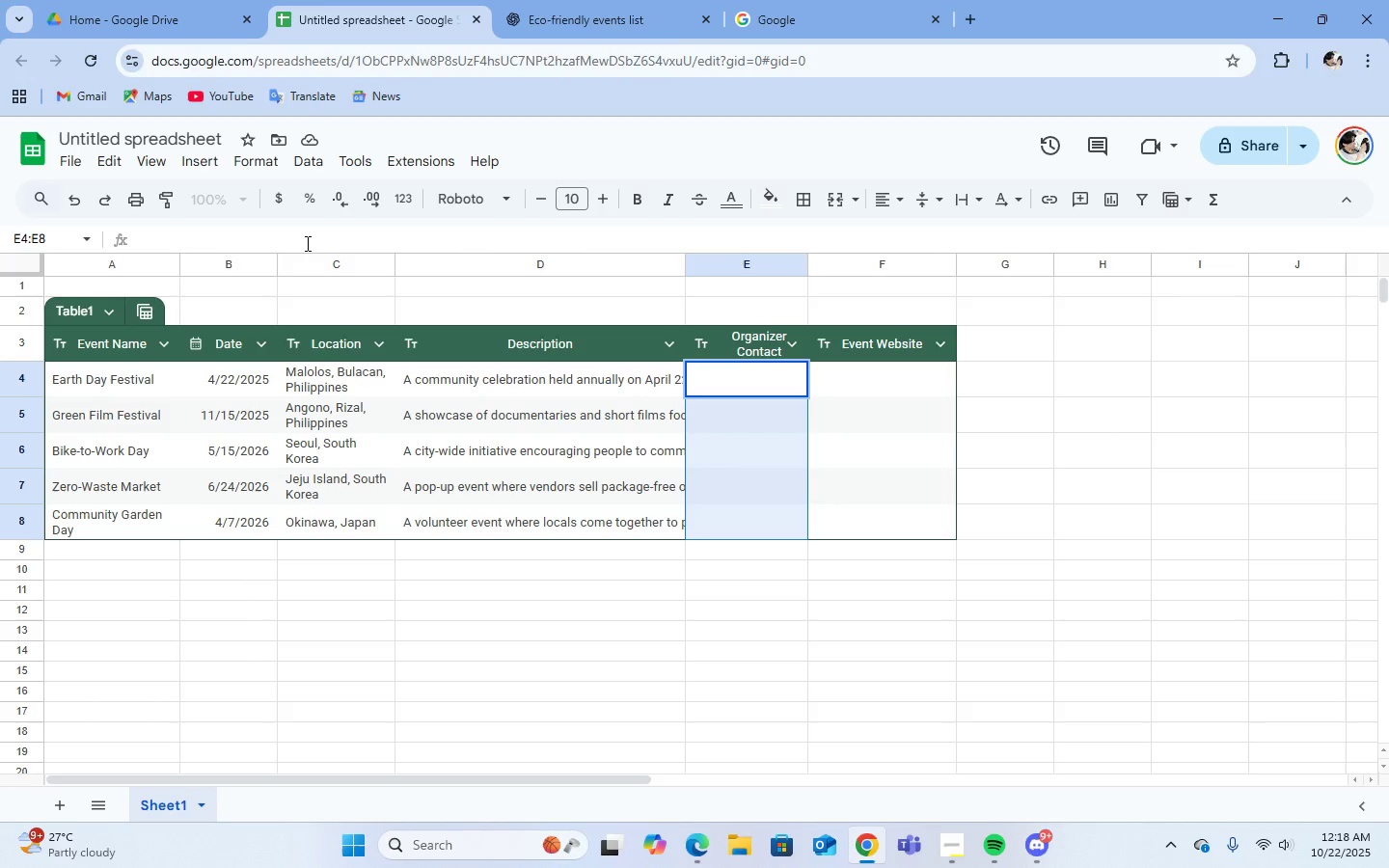 
wait(9.59)
 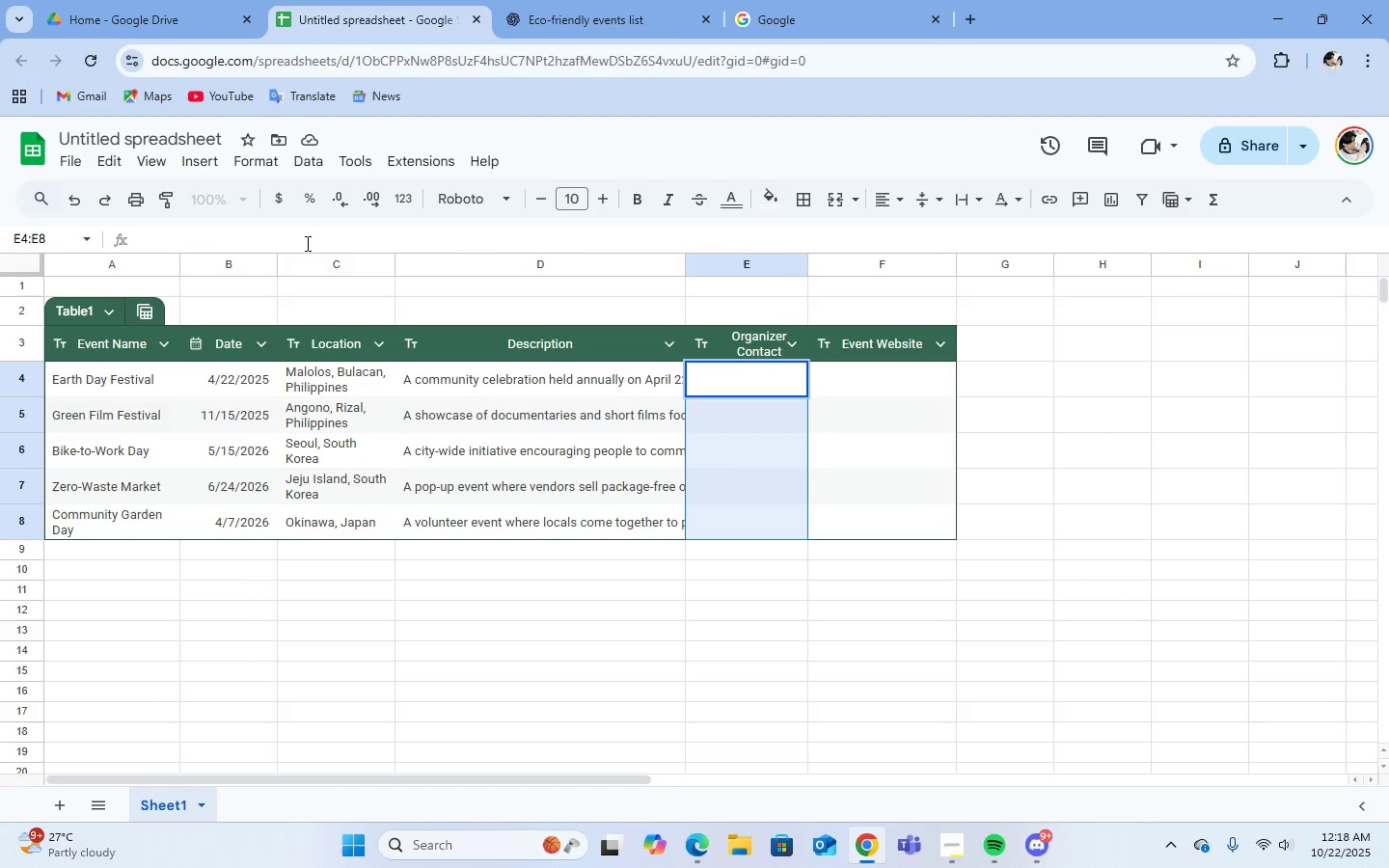 
left_click([926, 746])